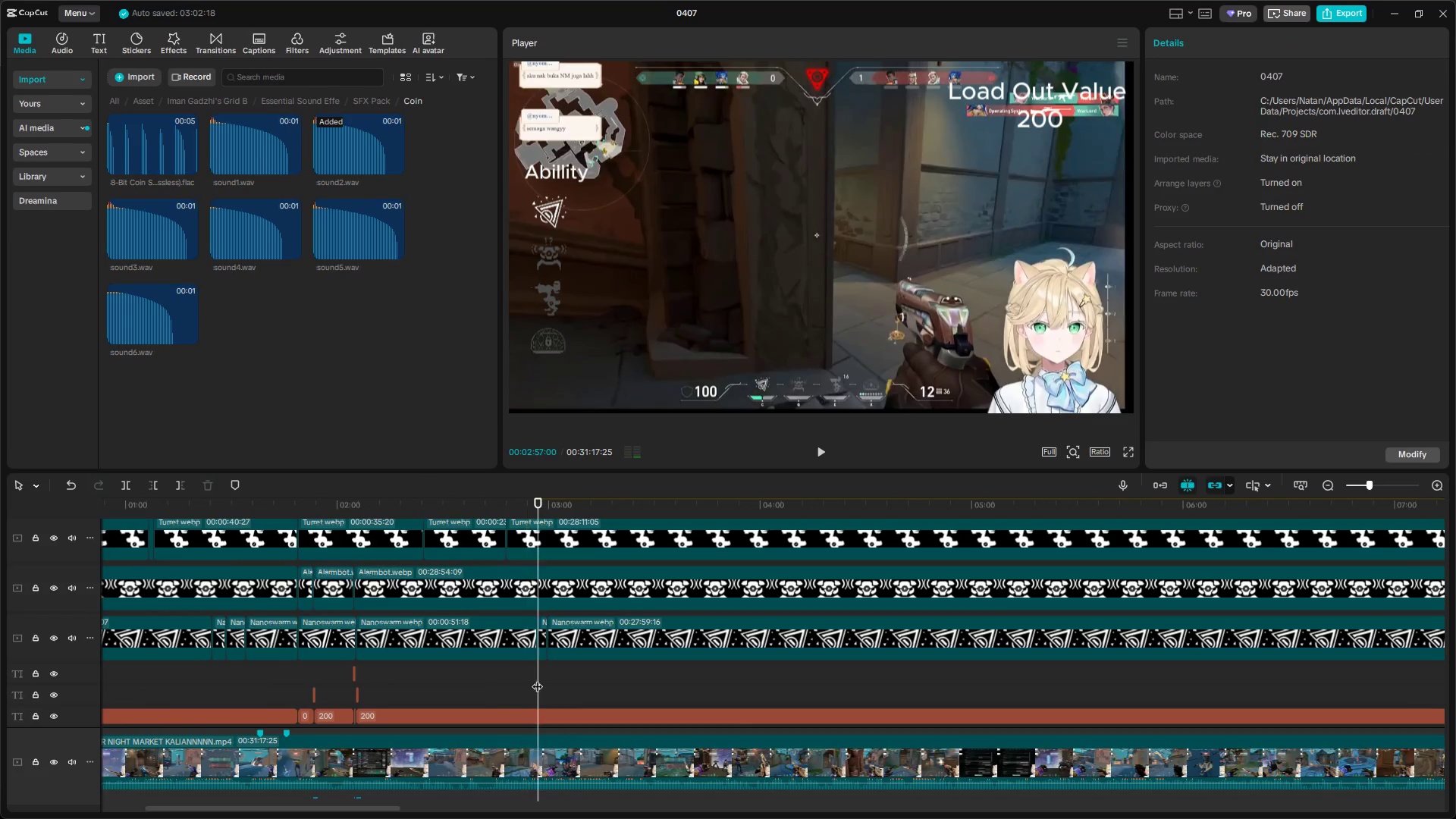 
key(Space)
 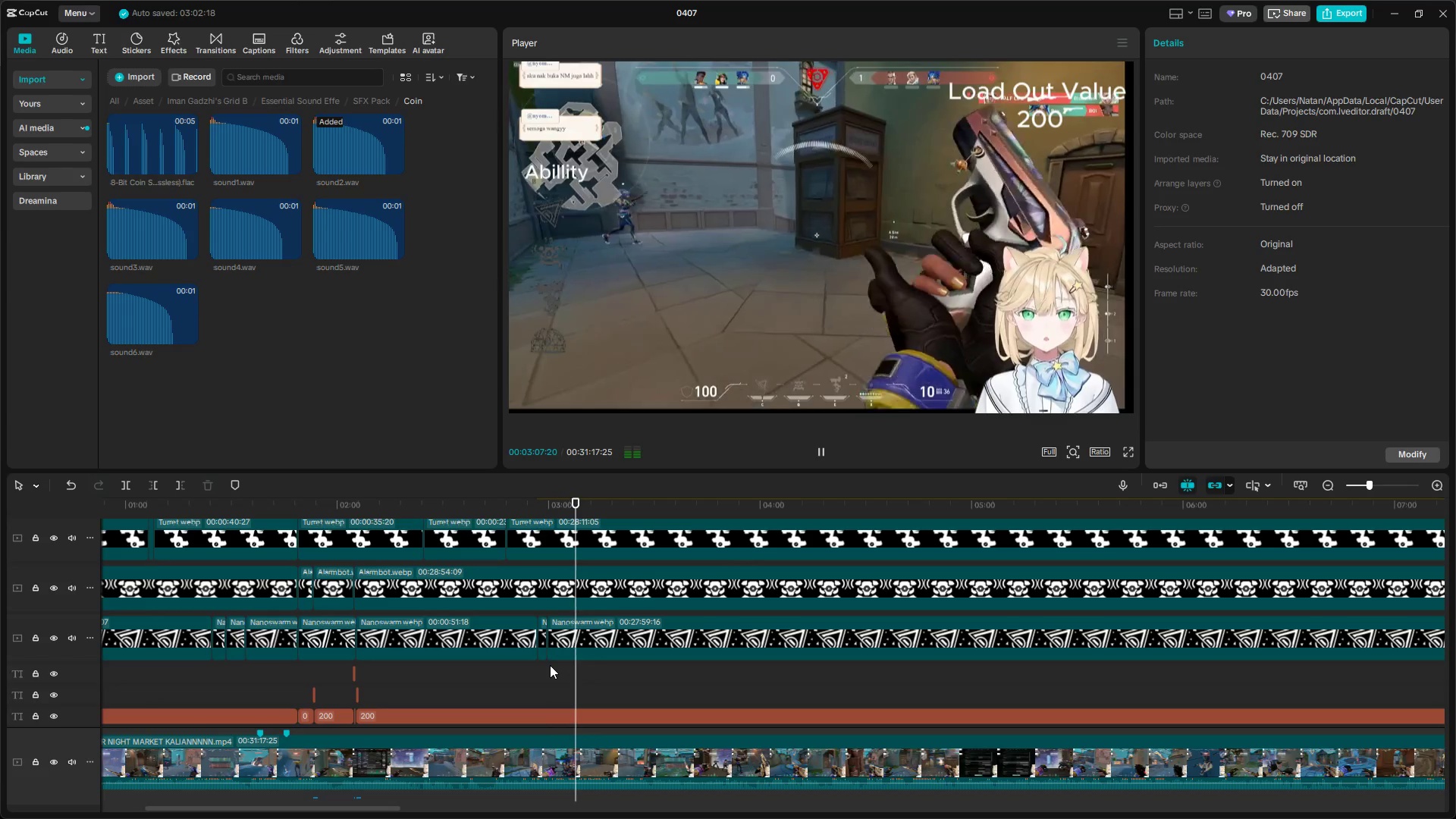 
wait(15.75)
 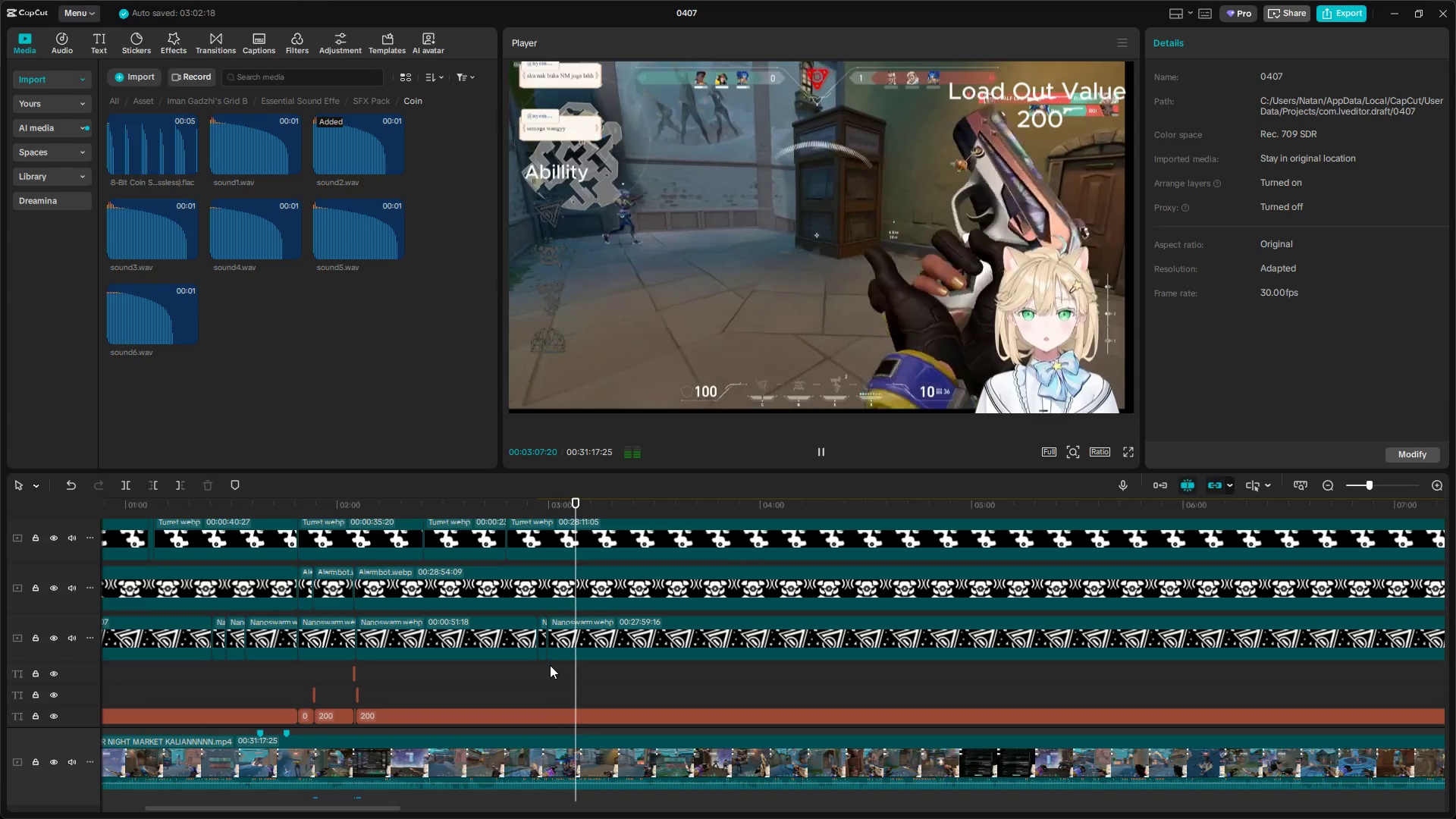 
key(Space)
 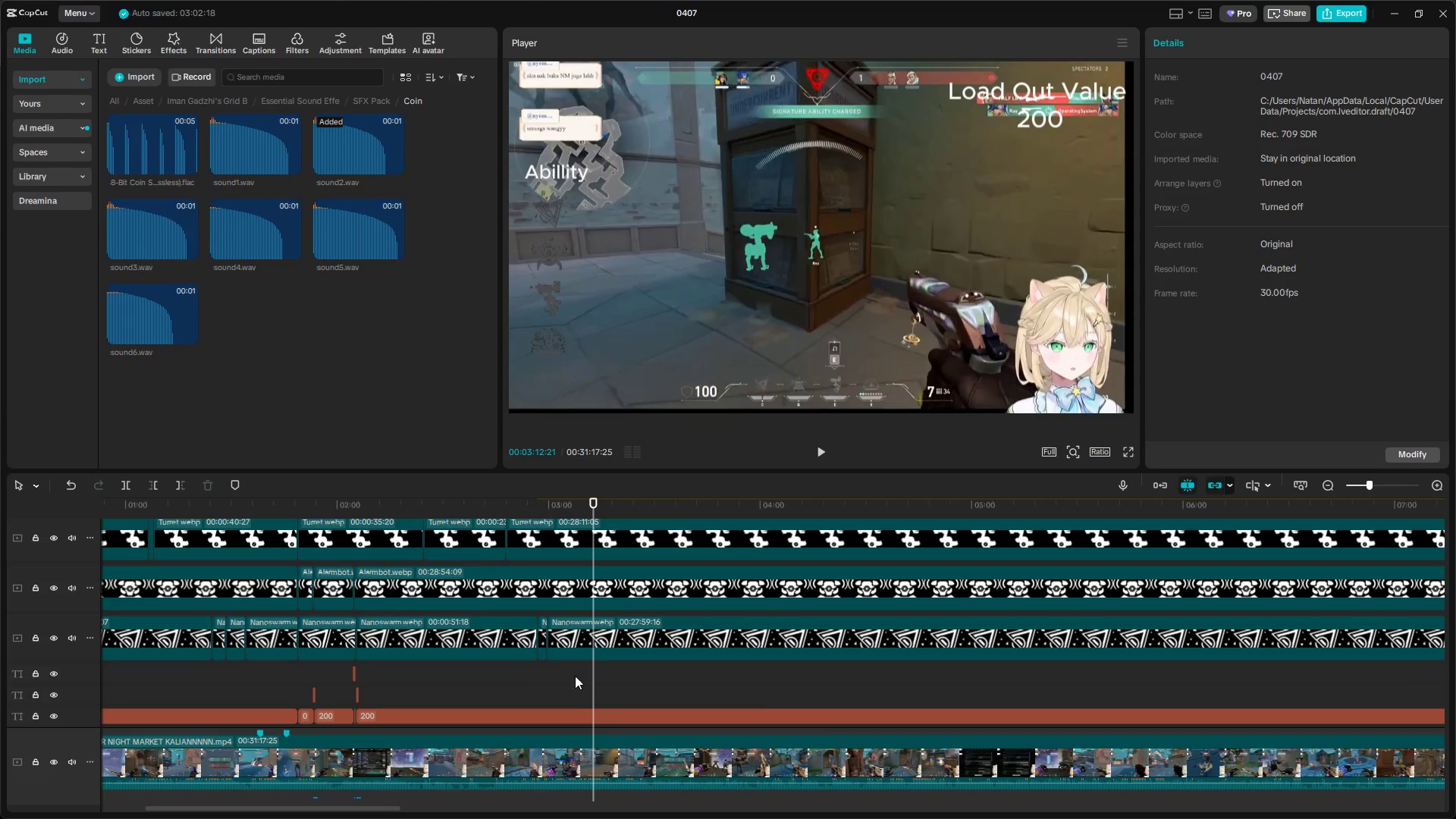 
left_click([583, 689])
 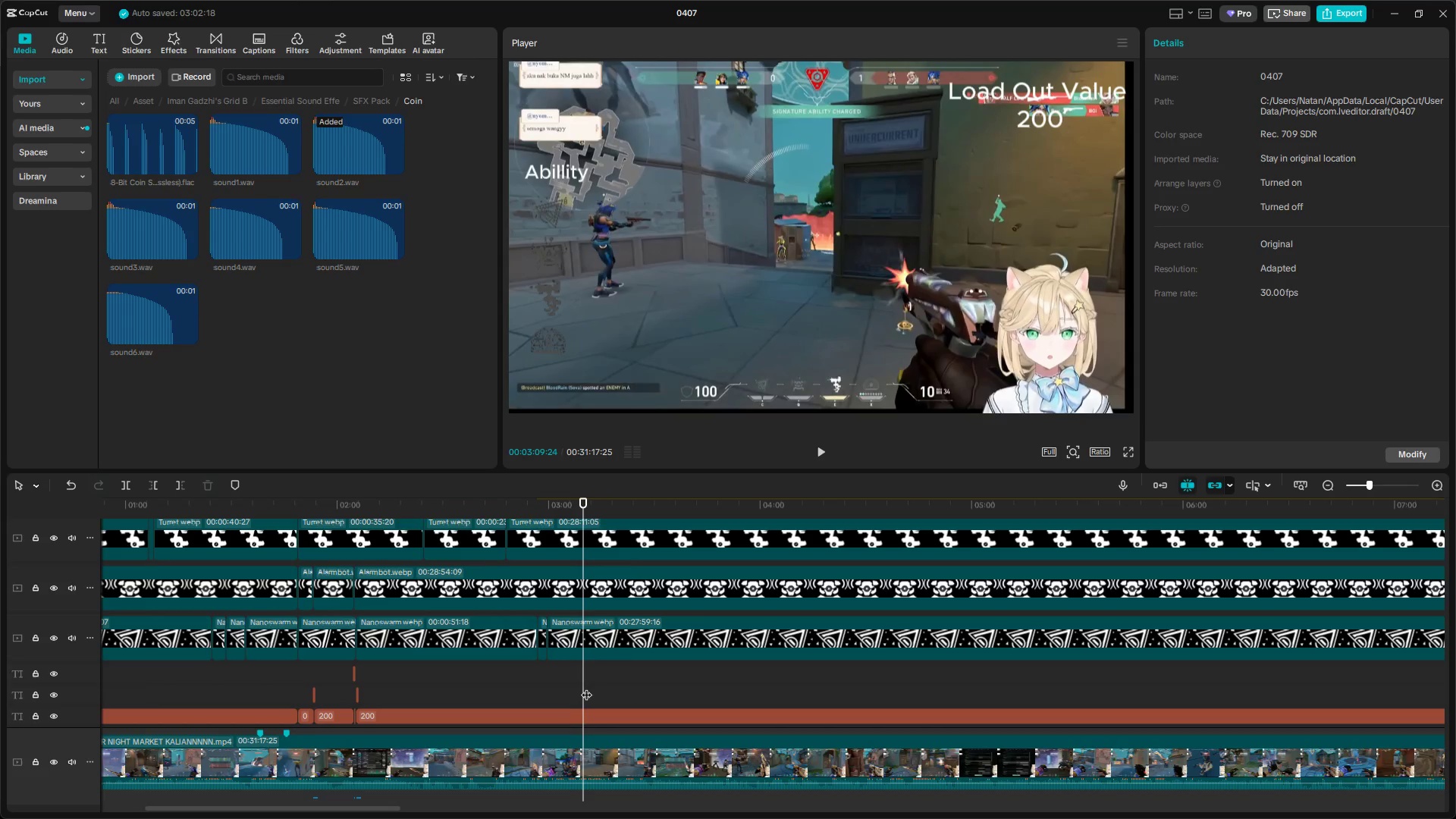 
left_click_drag(start_coordinate=[586, 687], to_coordinate=[582, 690])
 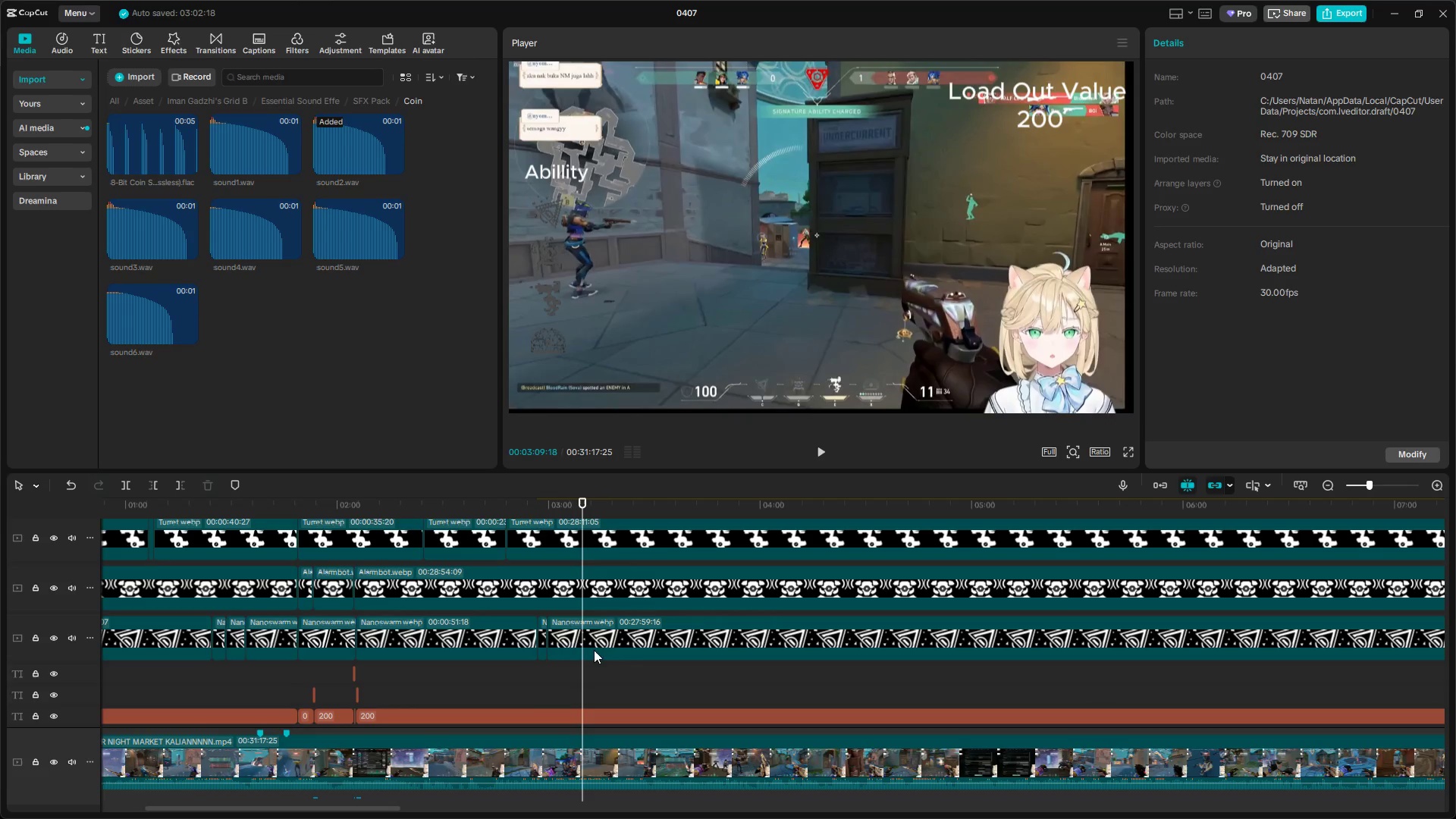 
left_click([589, 639])
 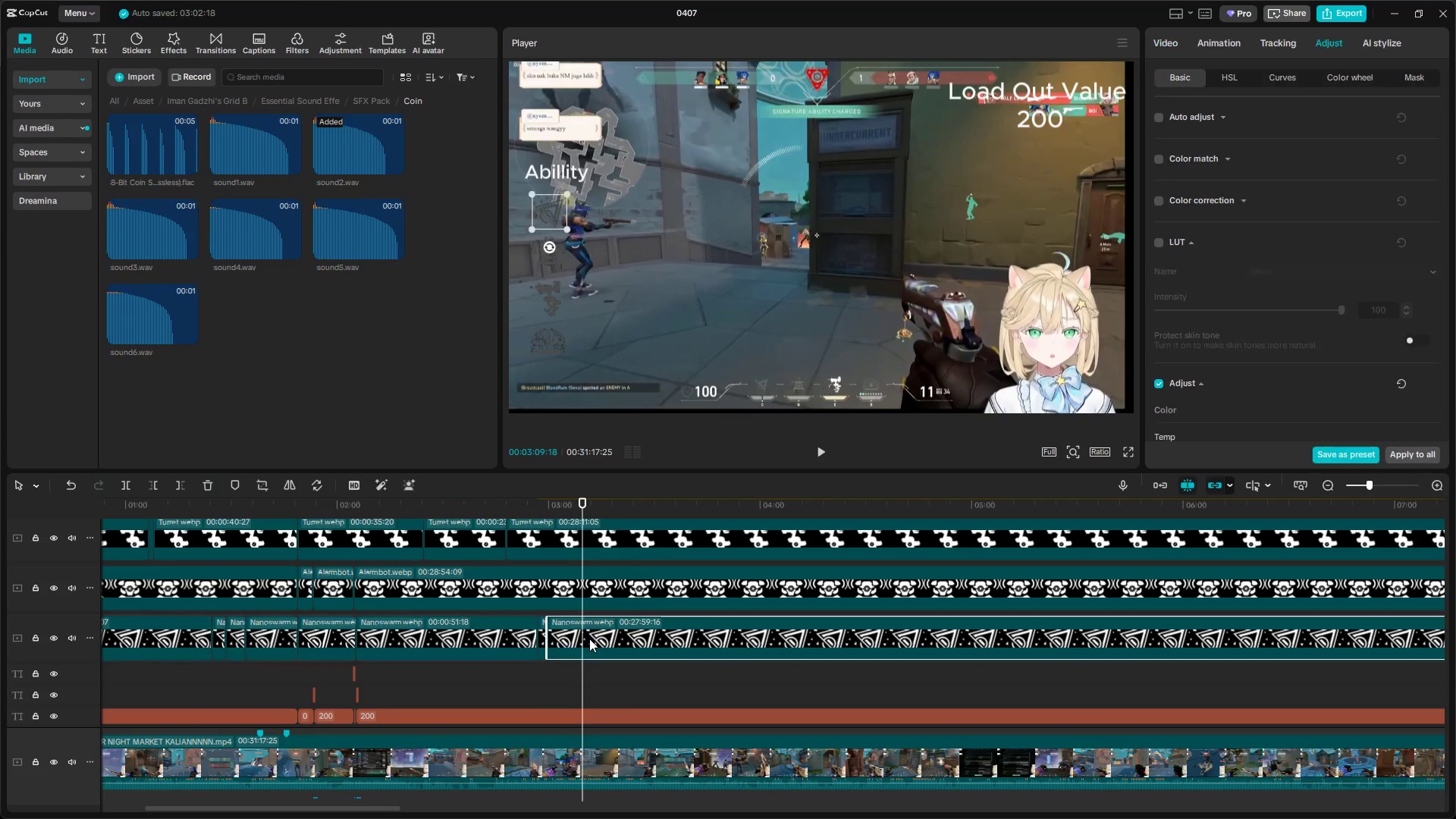 
key(Shift+ShiftLeft)
 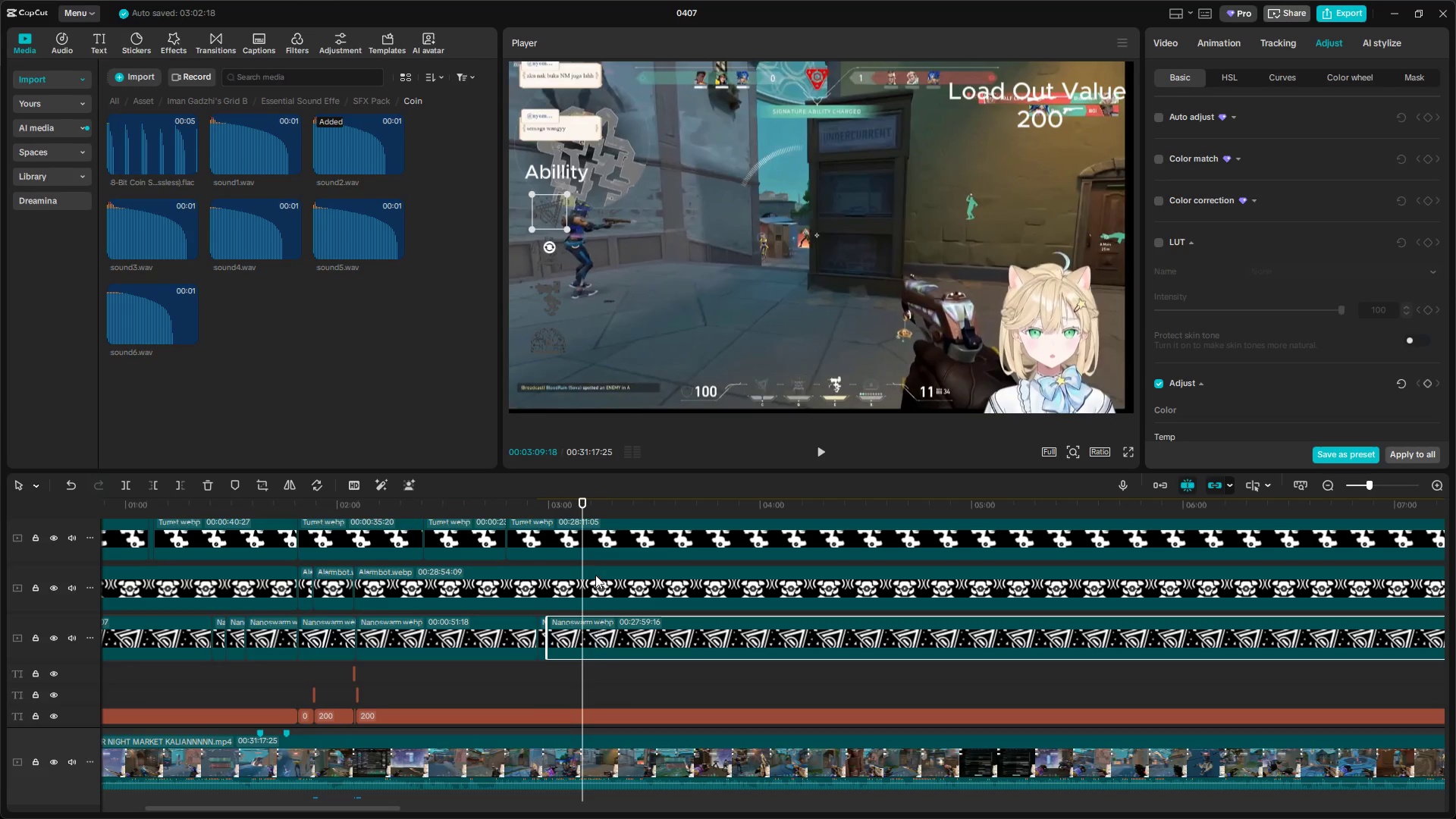 
left_click([588, 541])
 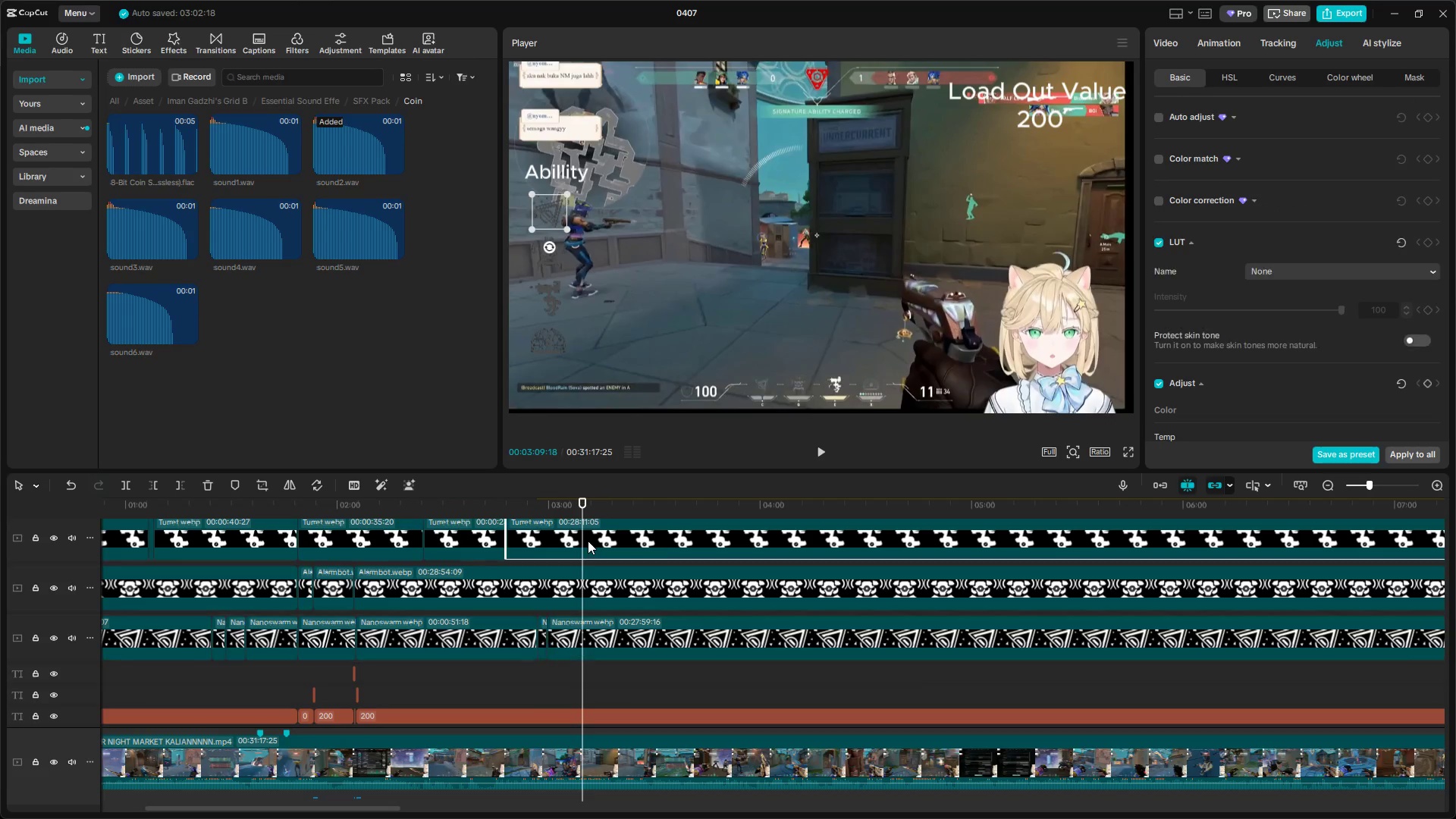 
key(Shift+E)
 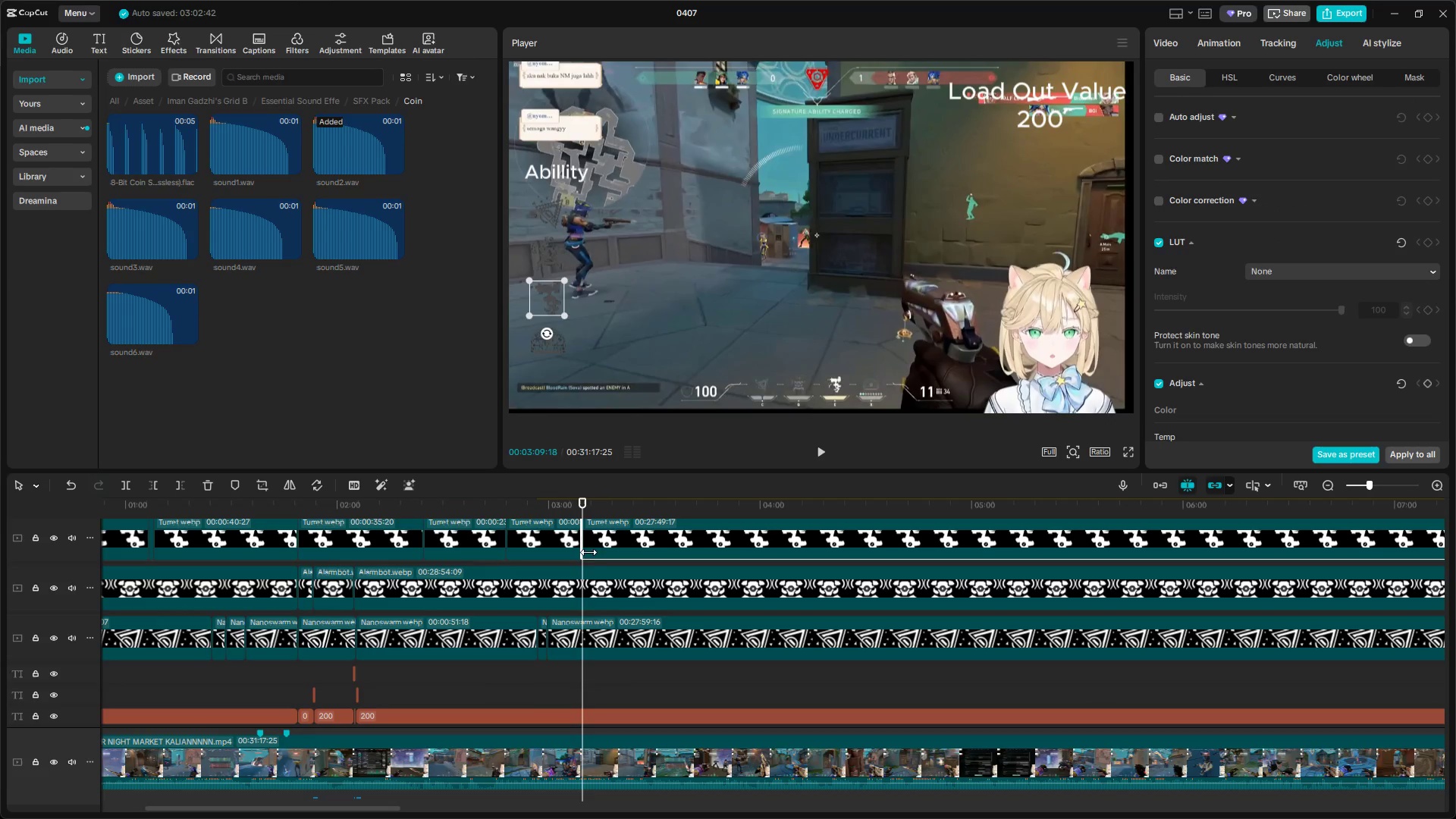 
scroll: coordinate [647, 570], scroll_direction: up, amount: 3.0
 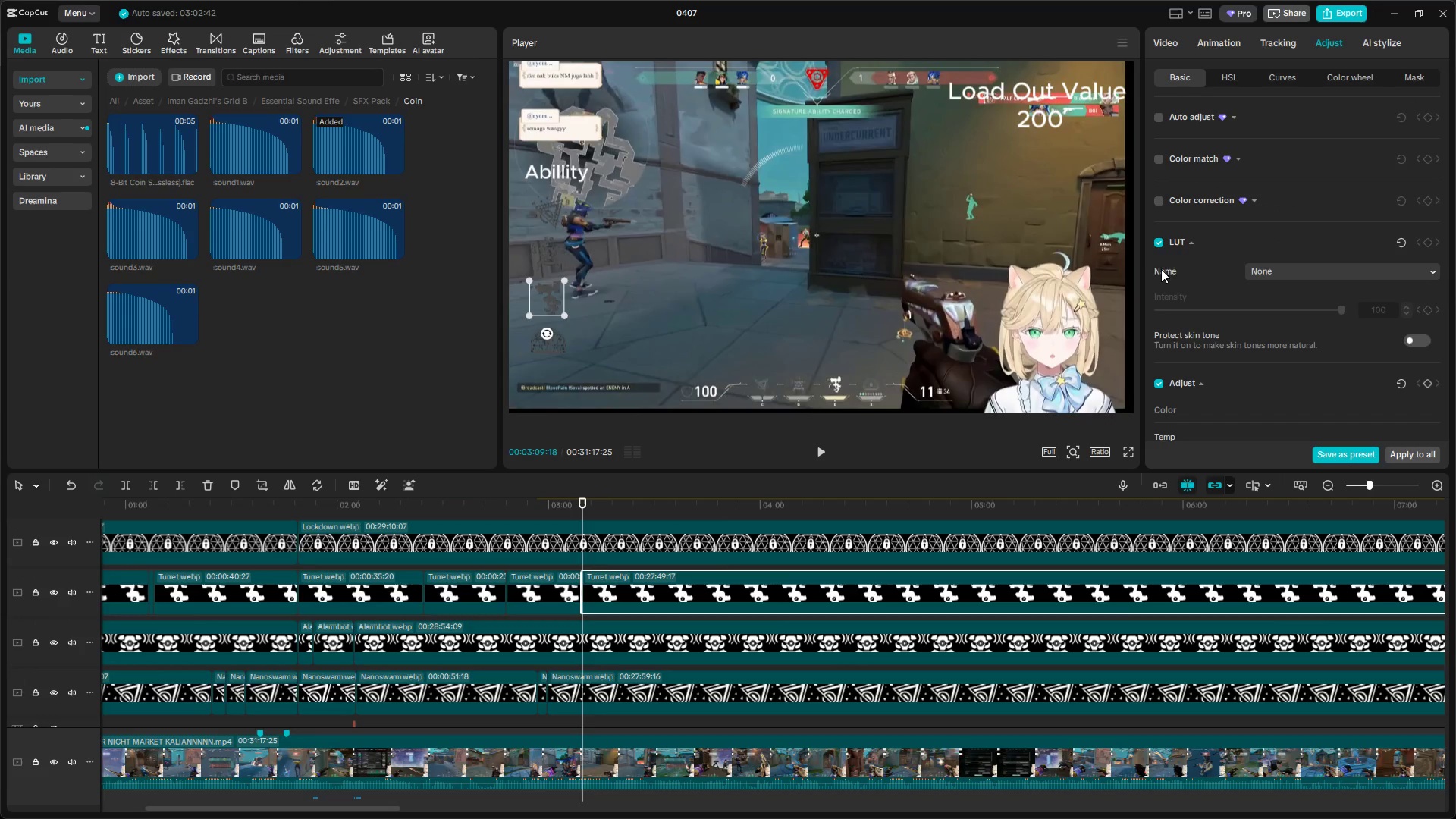 
left_click([1158, 384])
 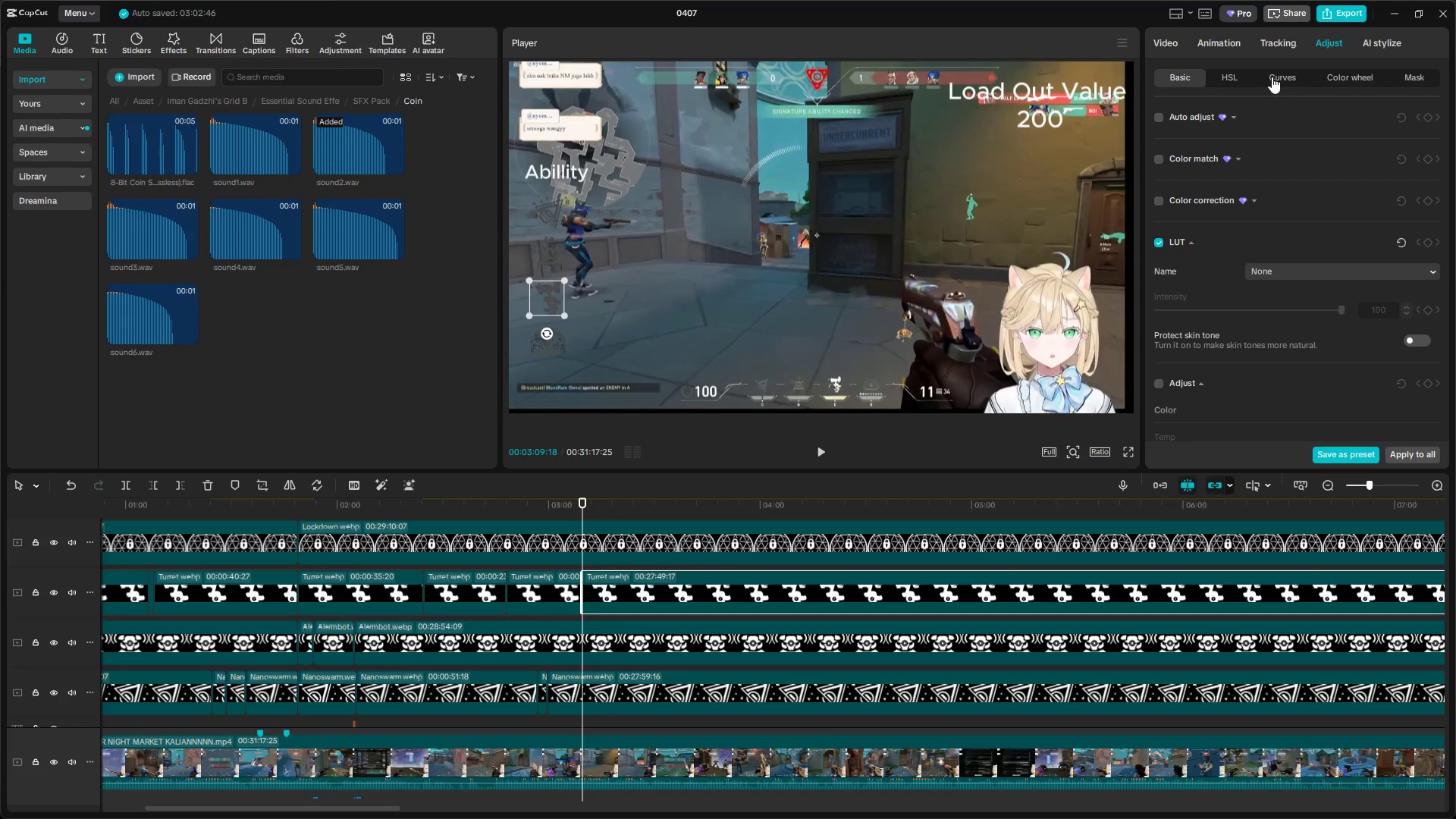 
left_click([1236, 78])
 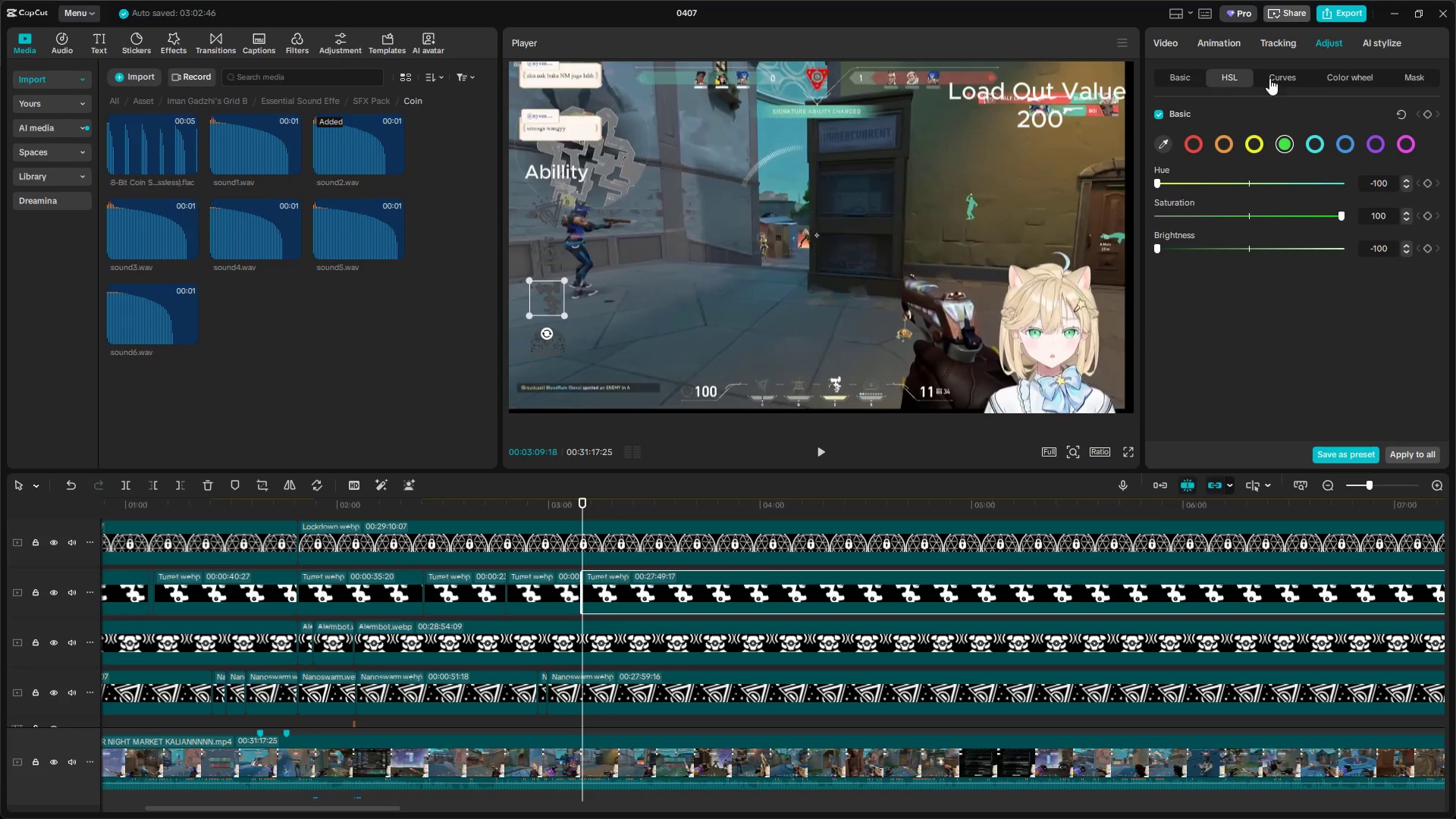 
left_click([1331, 76])
 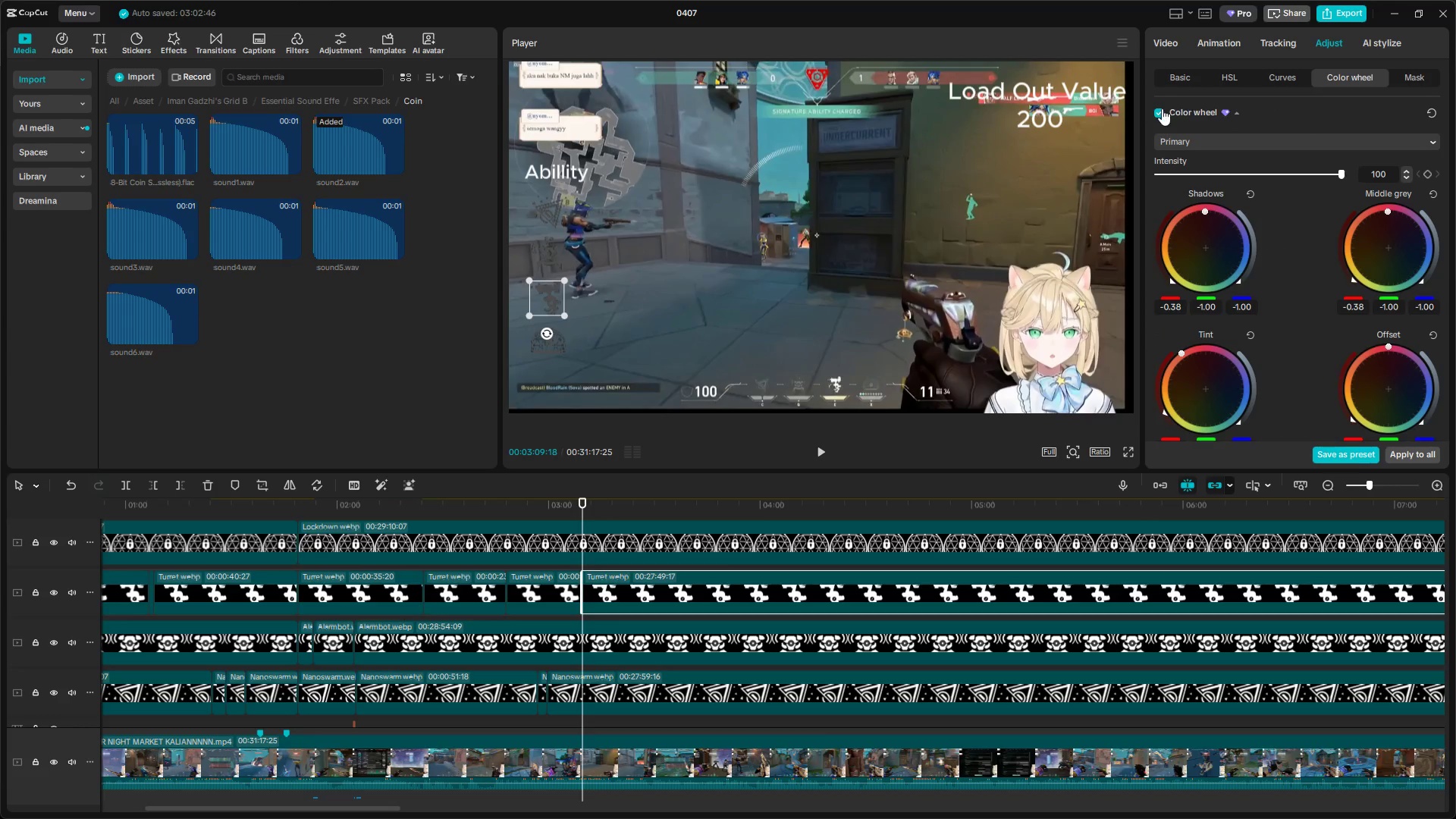 
left_click([1156, 108])
 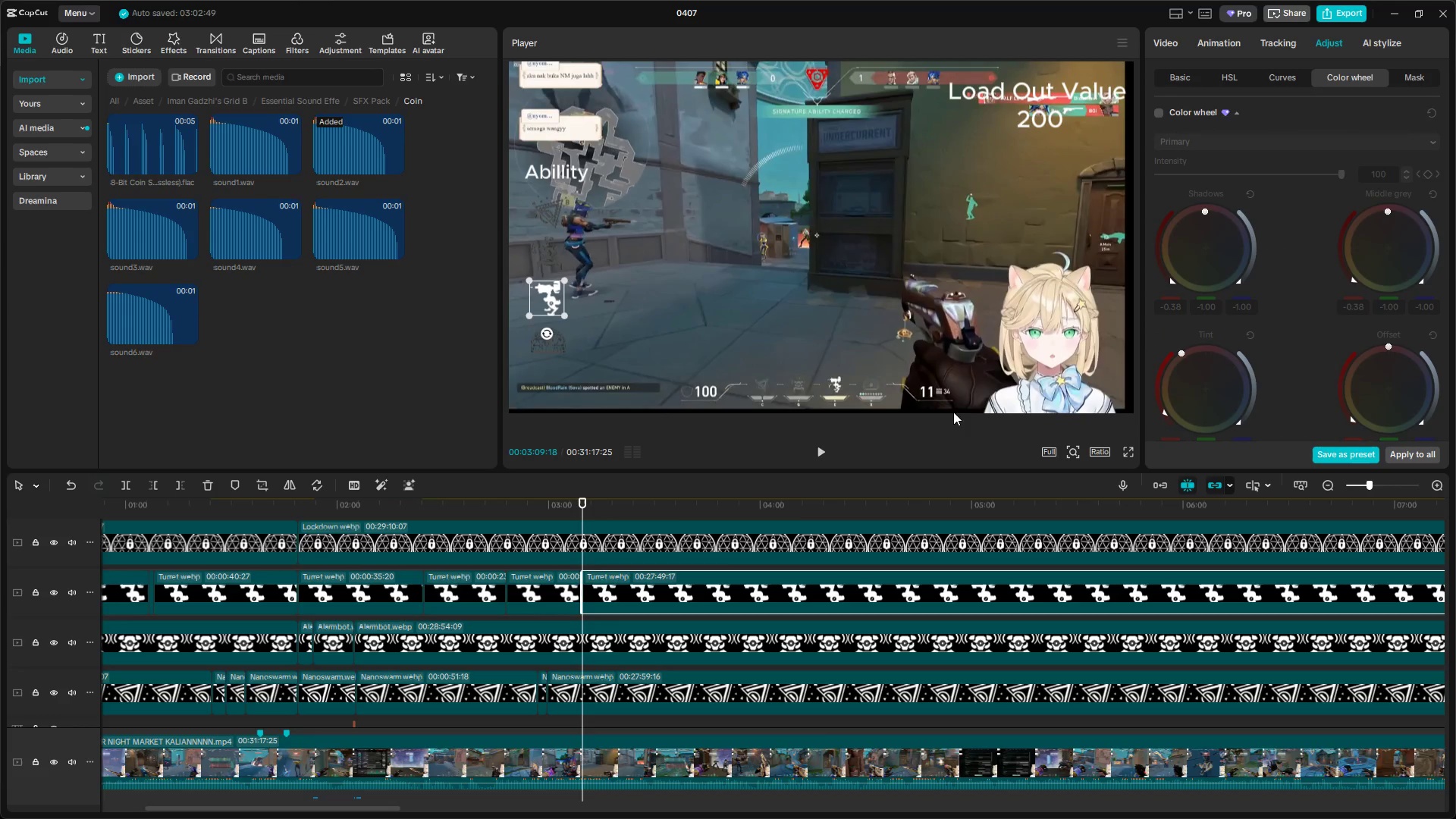 
key(Space)
 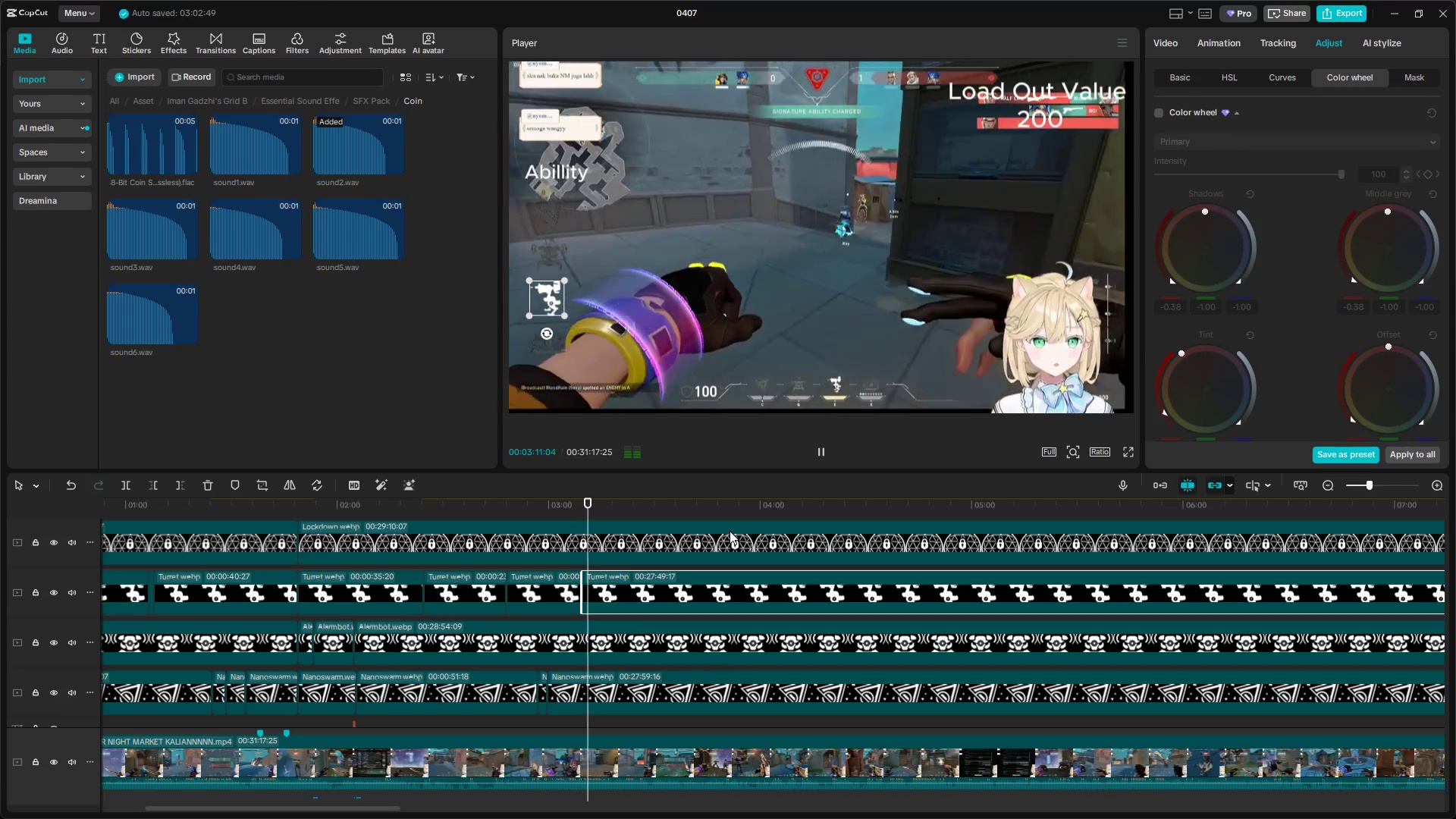 
key(Space)
 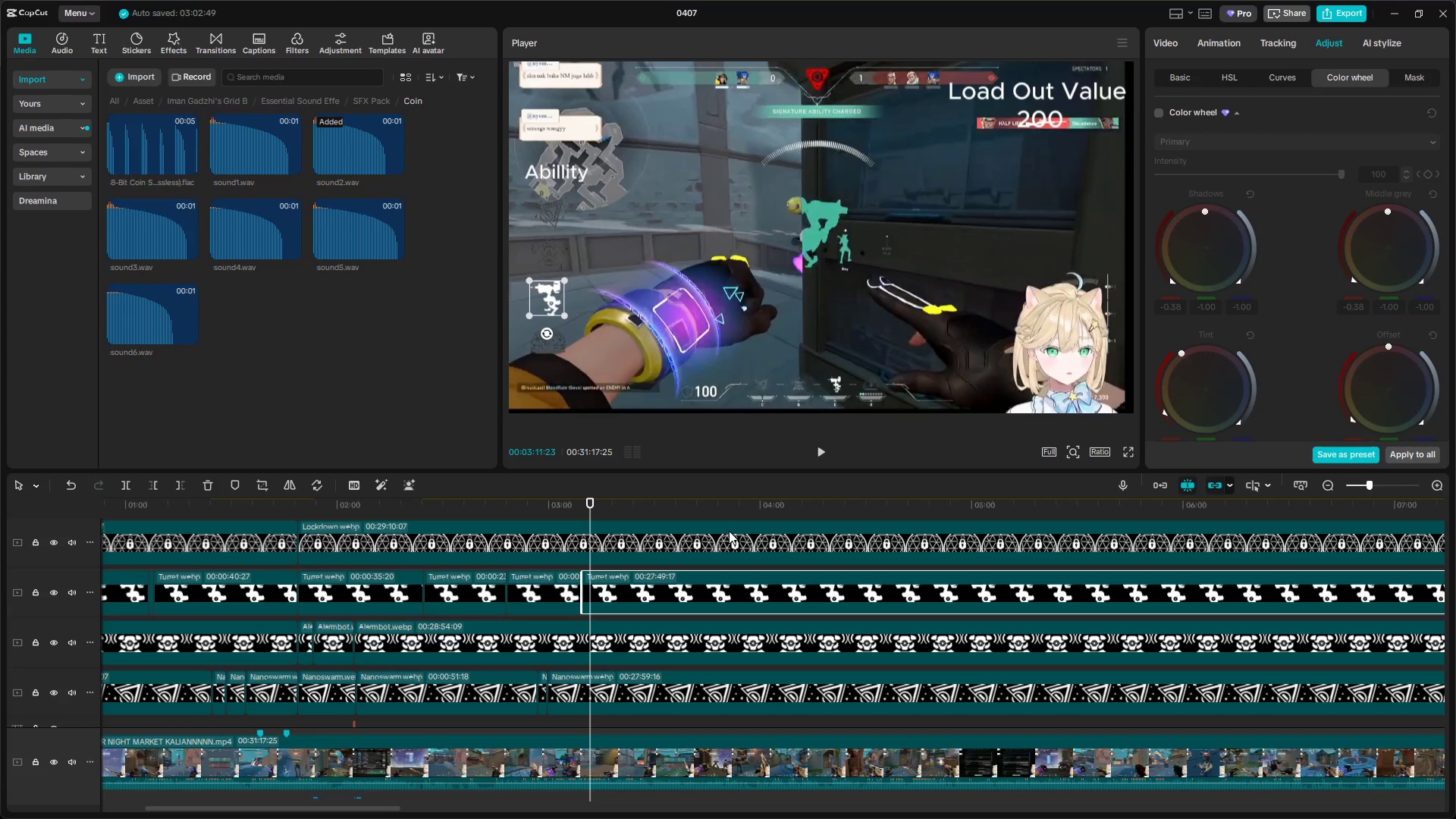 
key(Shift+E)
 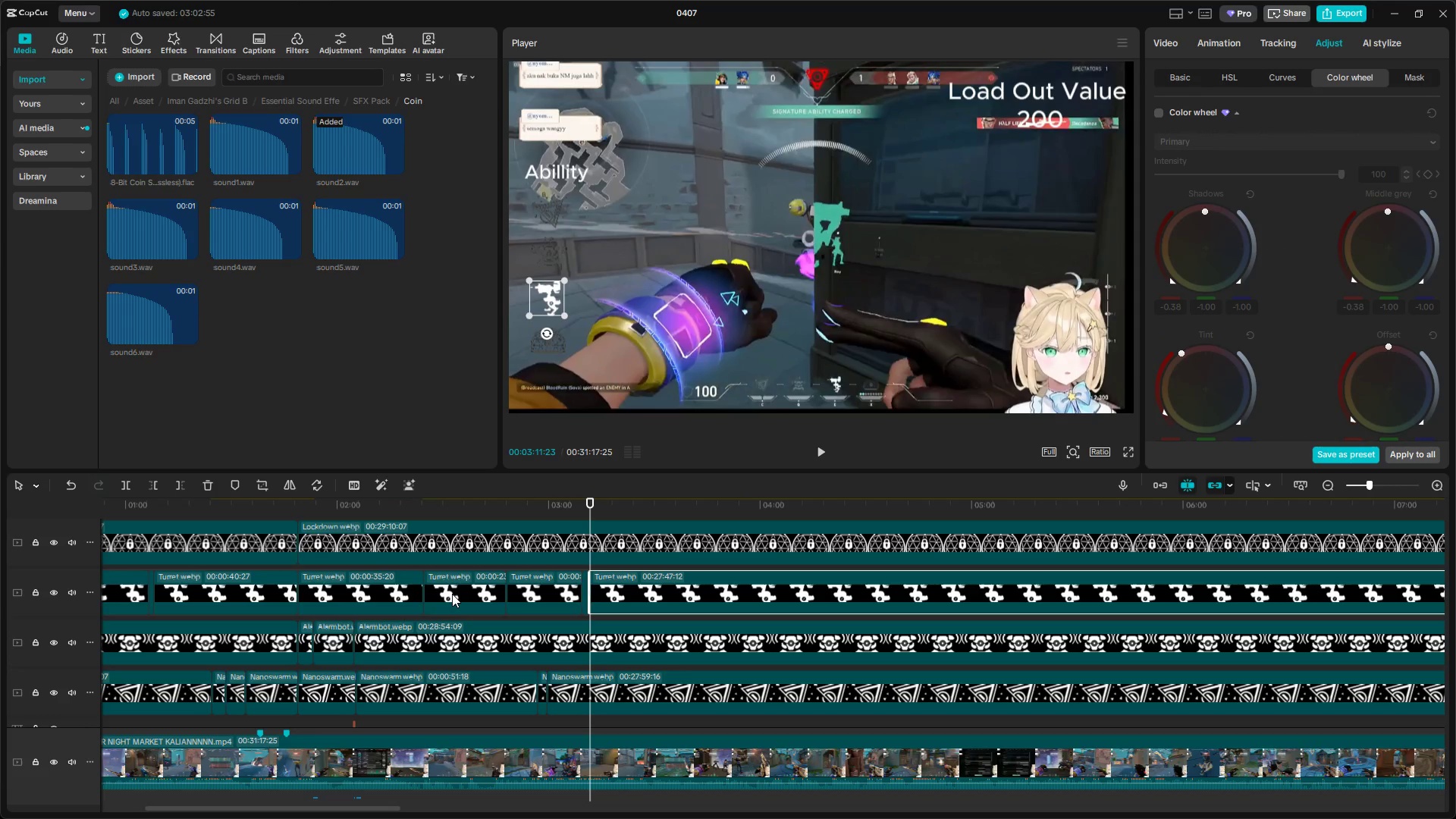 
left_click([453, 593])
 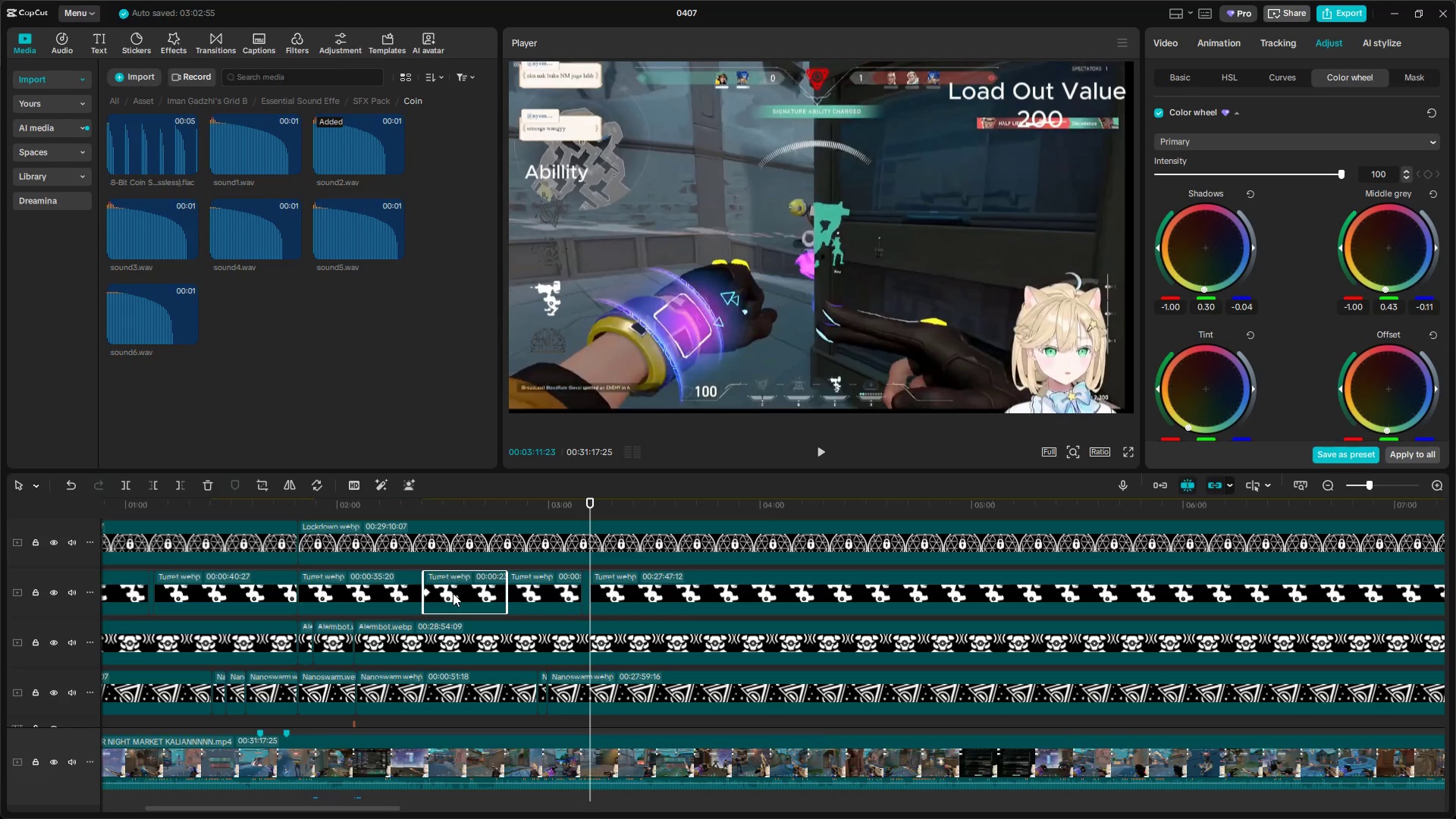 
right_click([453, 593])
 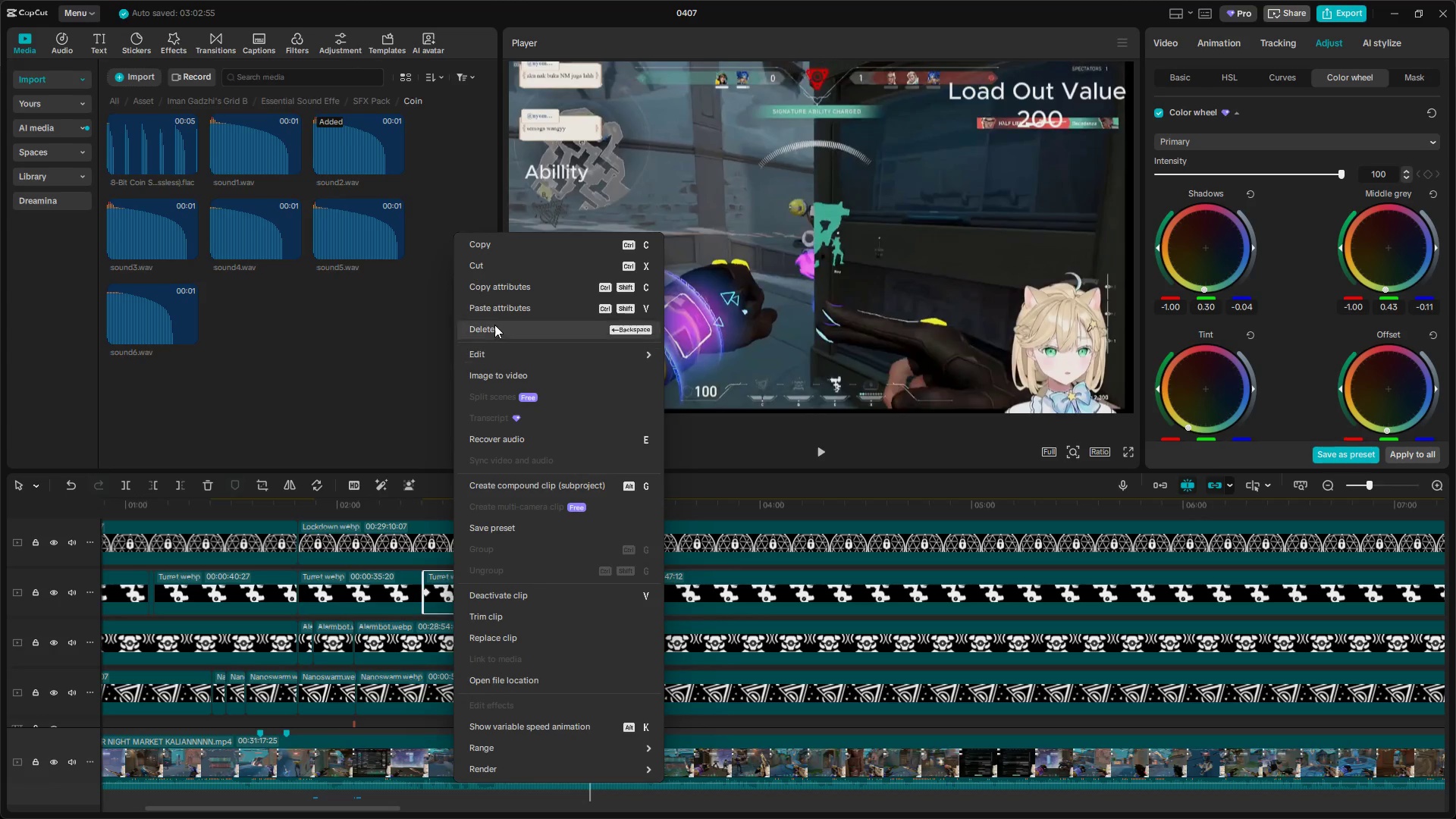 
left_click([491, 293])
 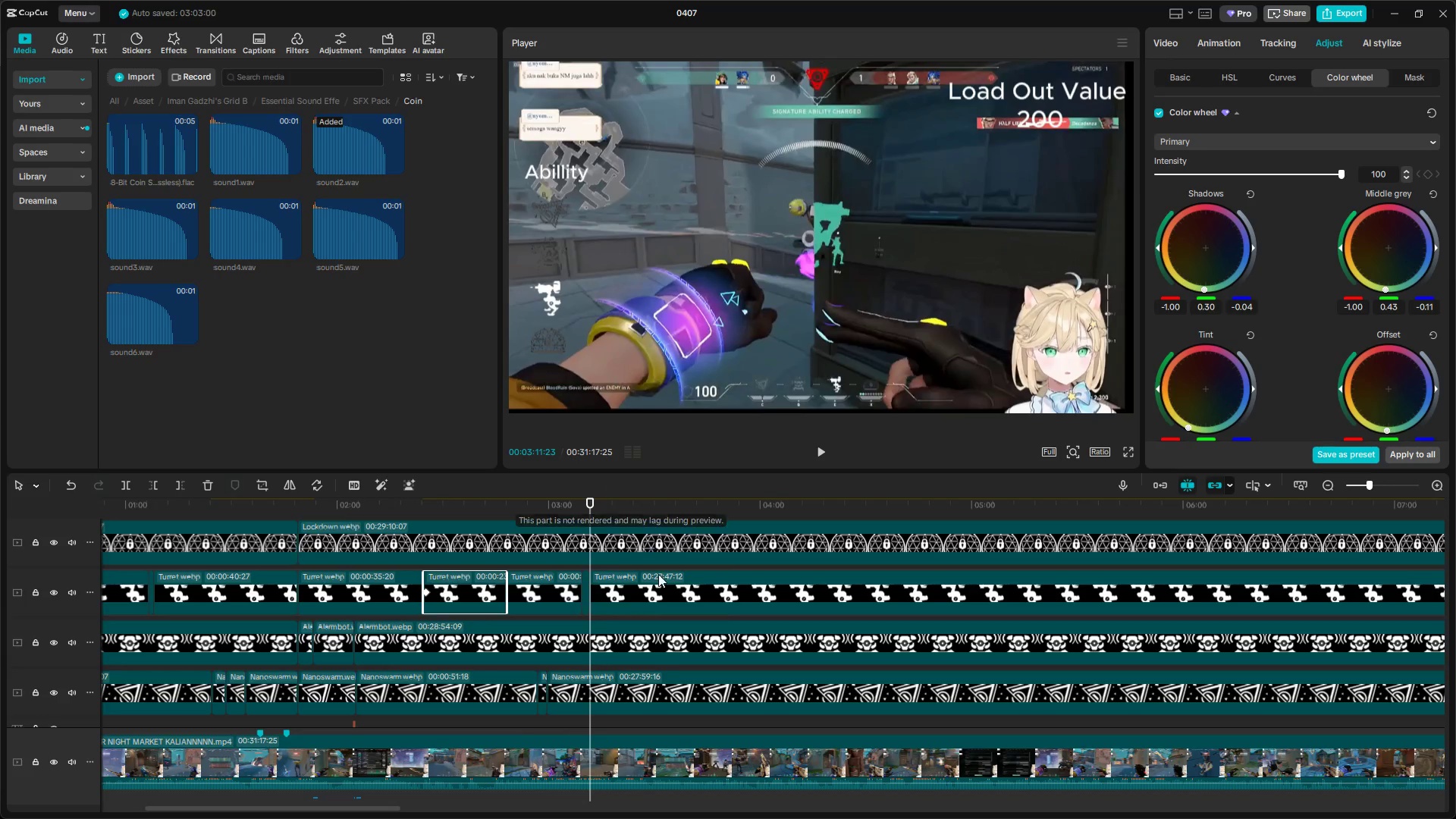 
right_click([659, 599])
 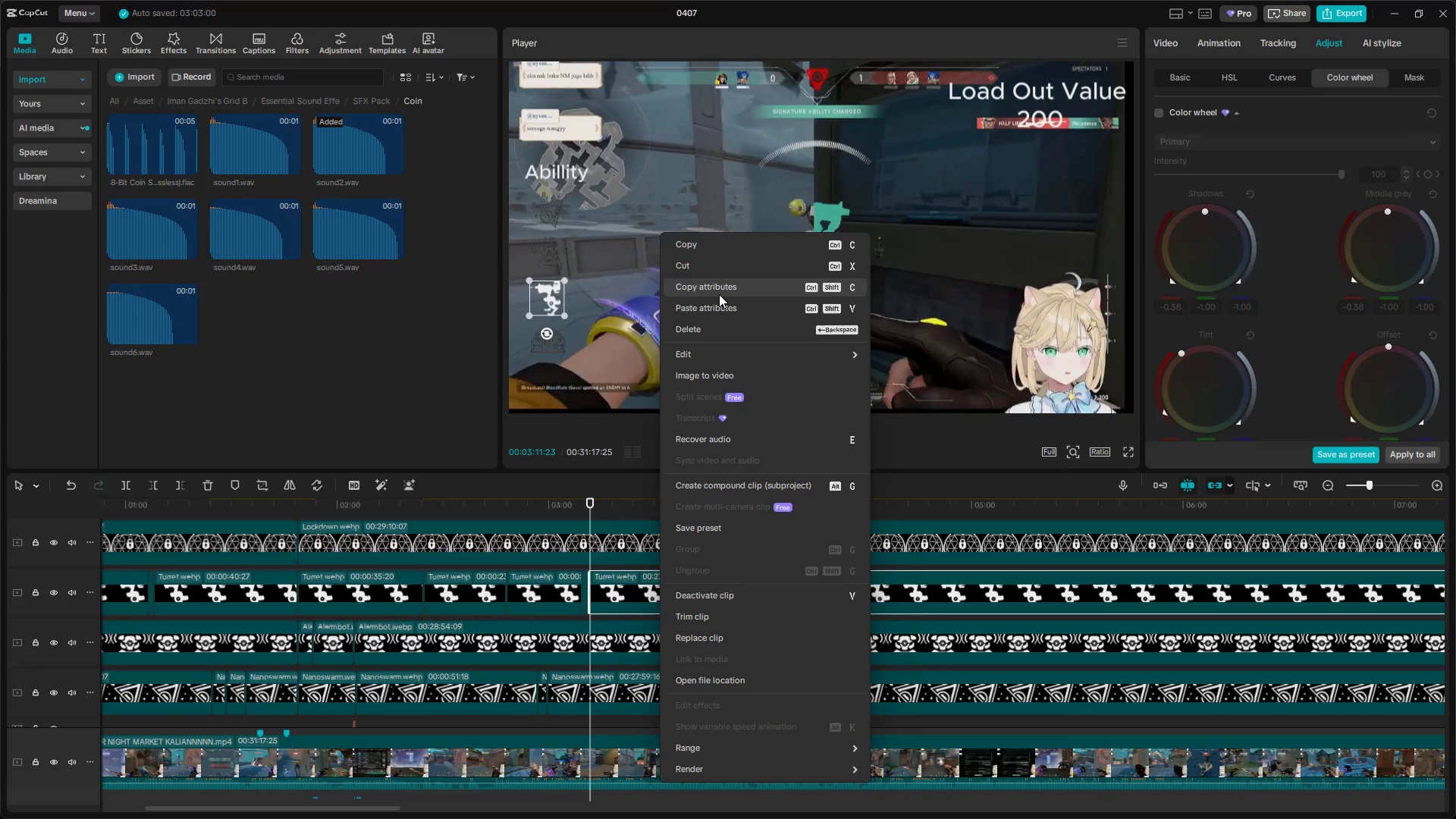 
left_click([718, 308])
 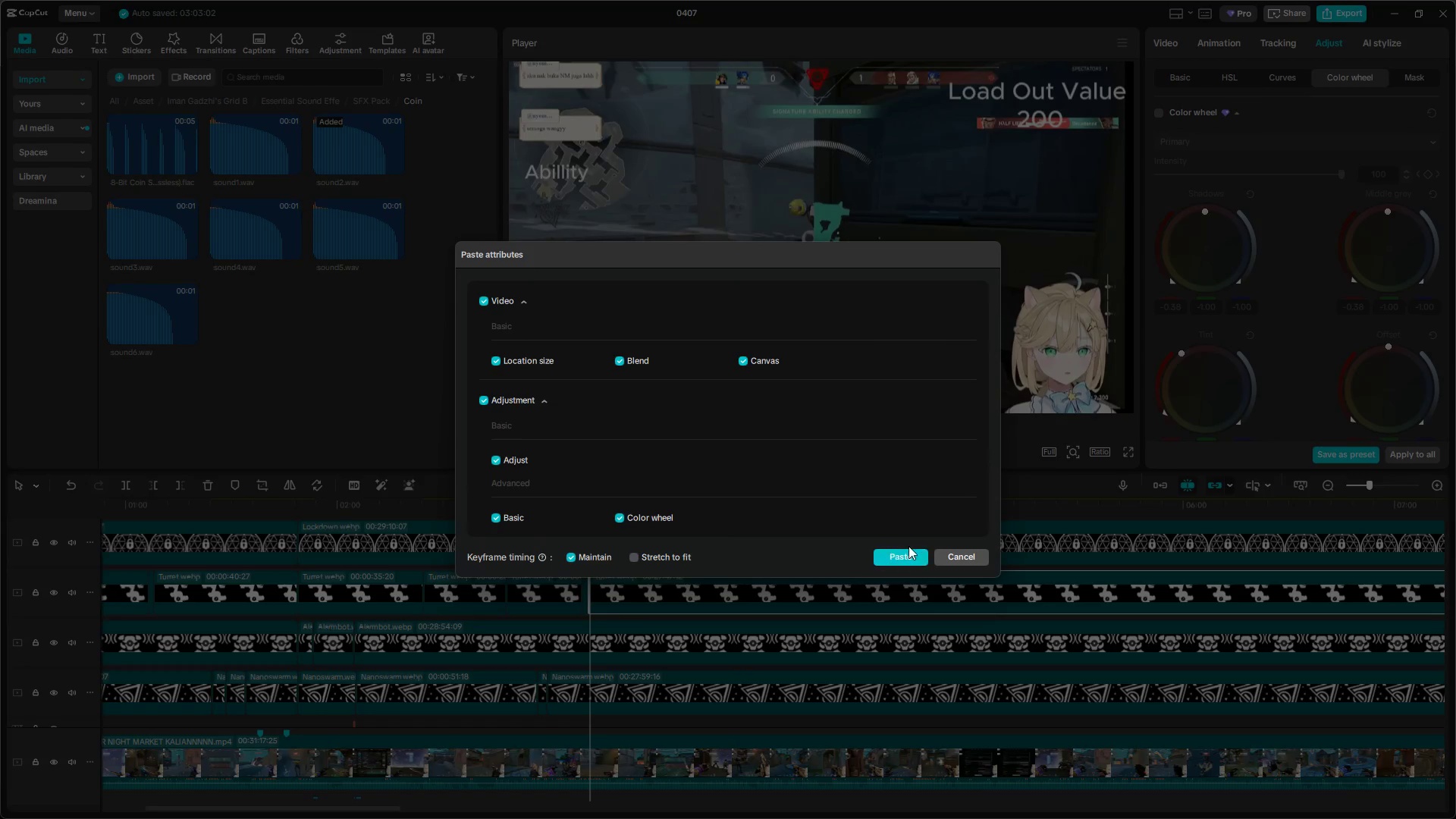 
double_click([905, 553])
 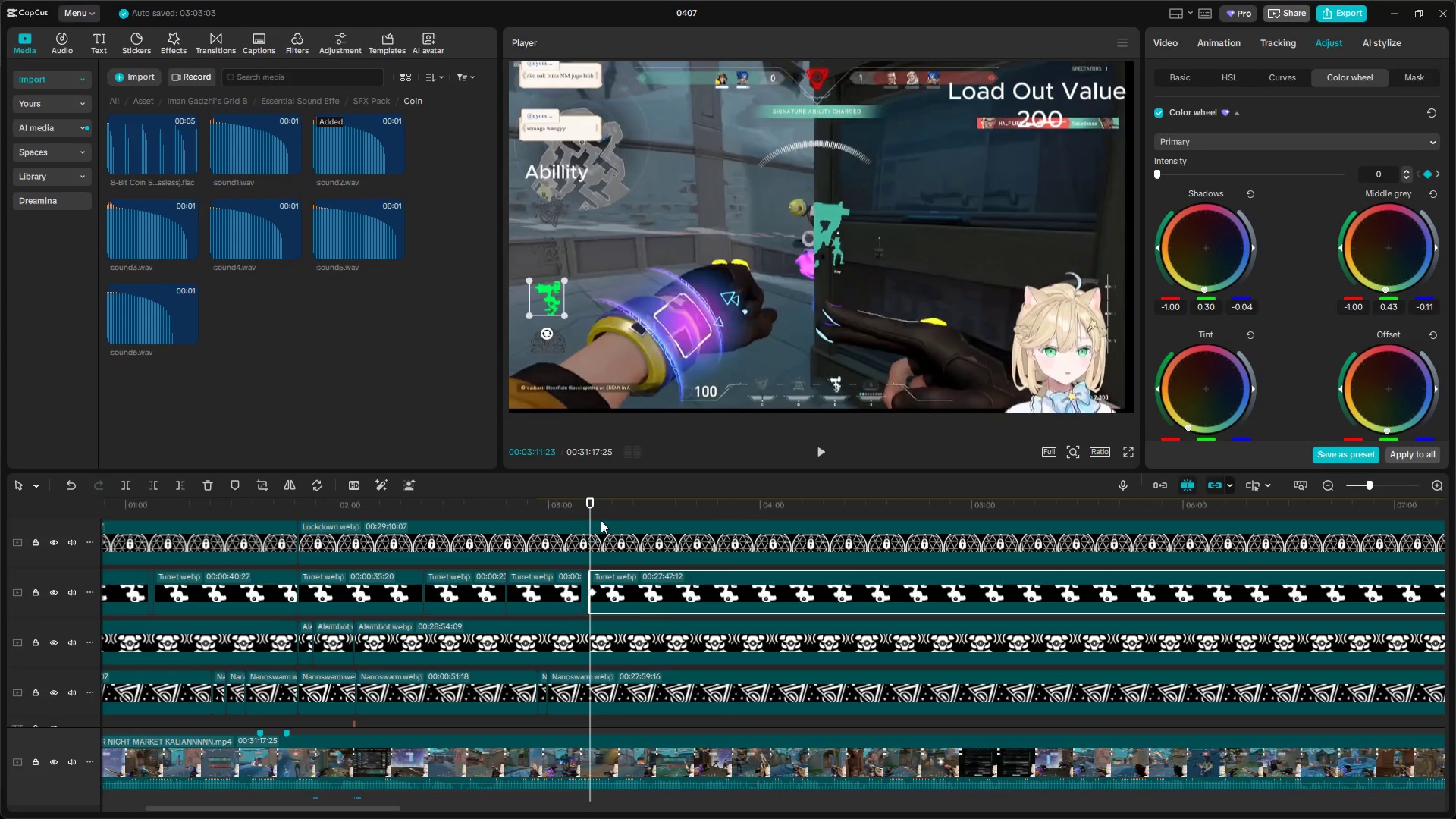 
left_click([569, 503])
 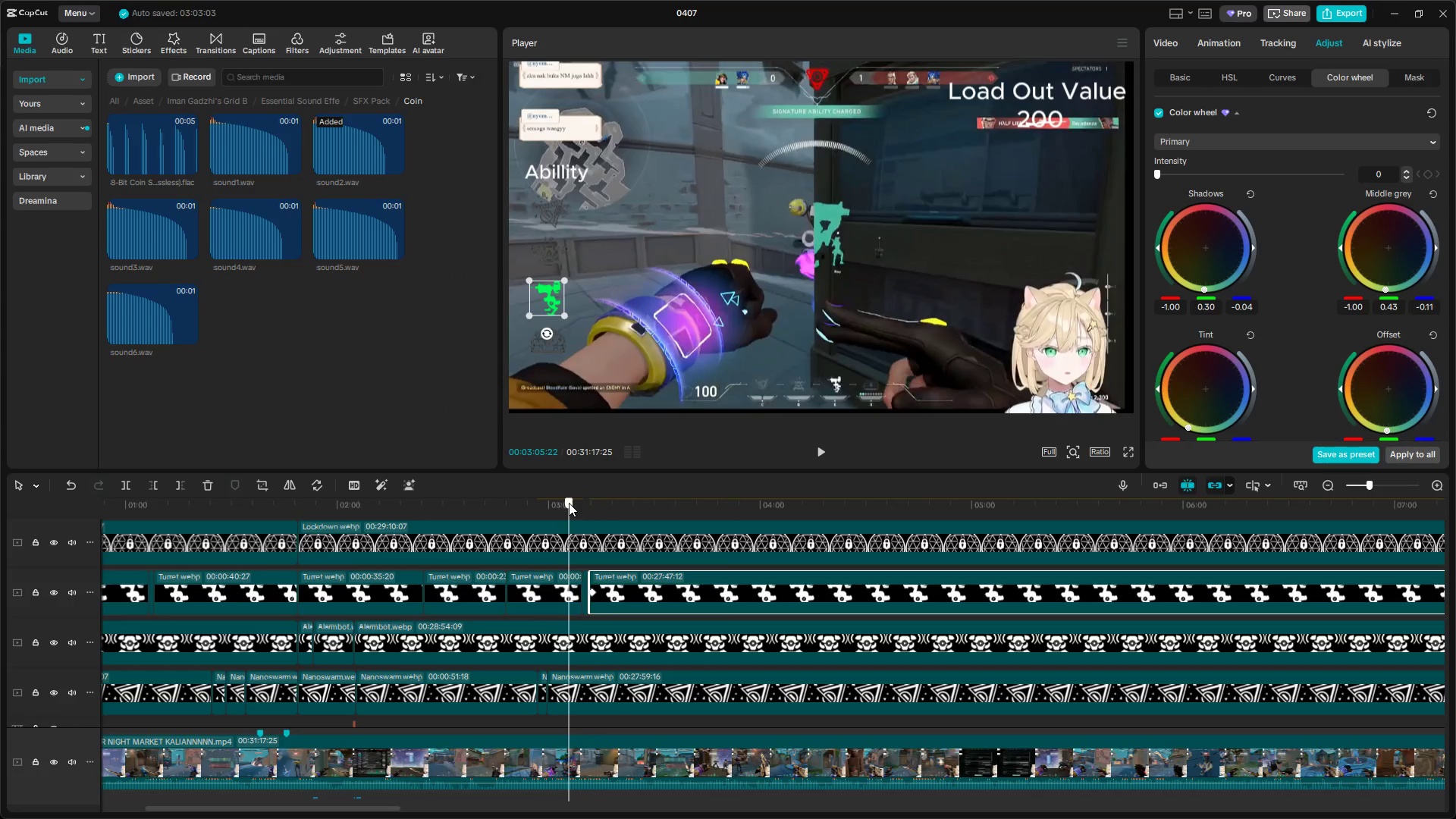 
key(Space)
 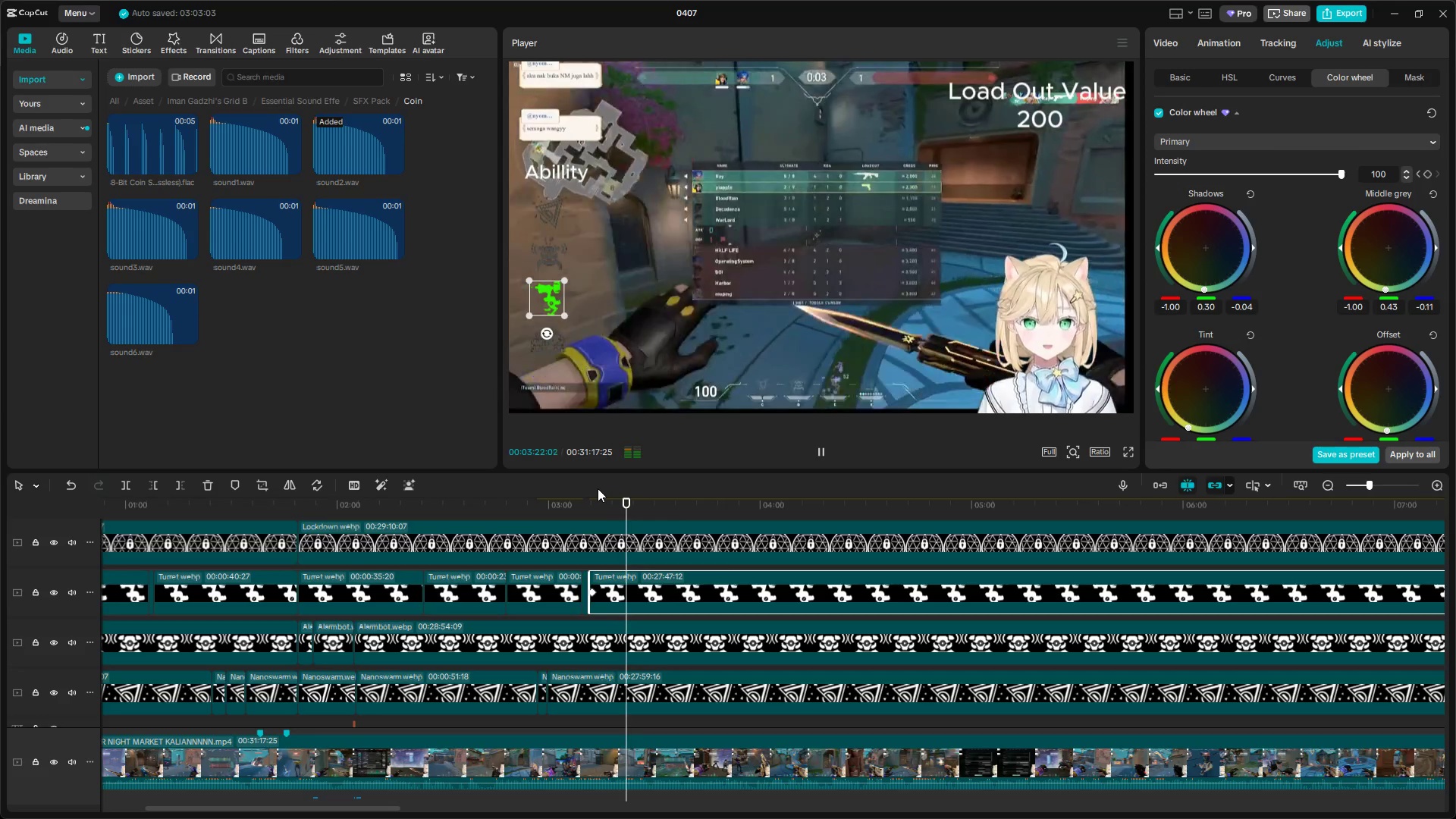 
wait(21.78)
 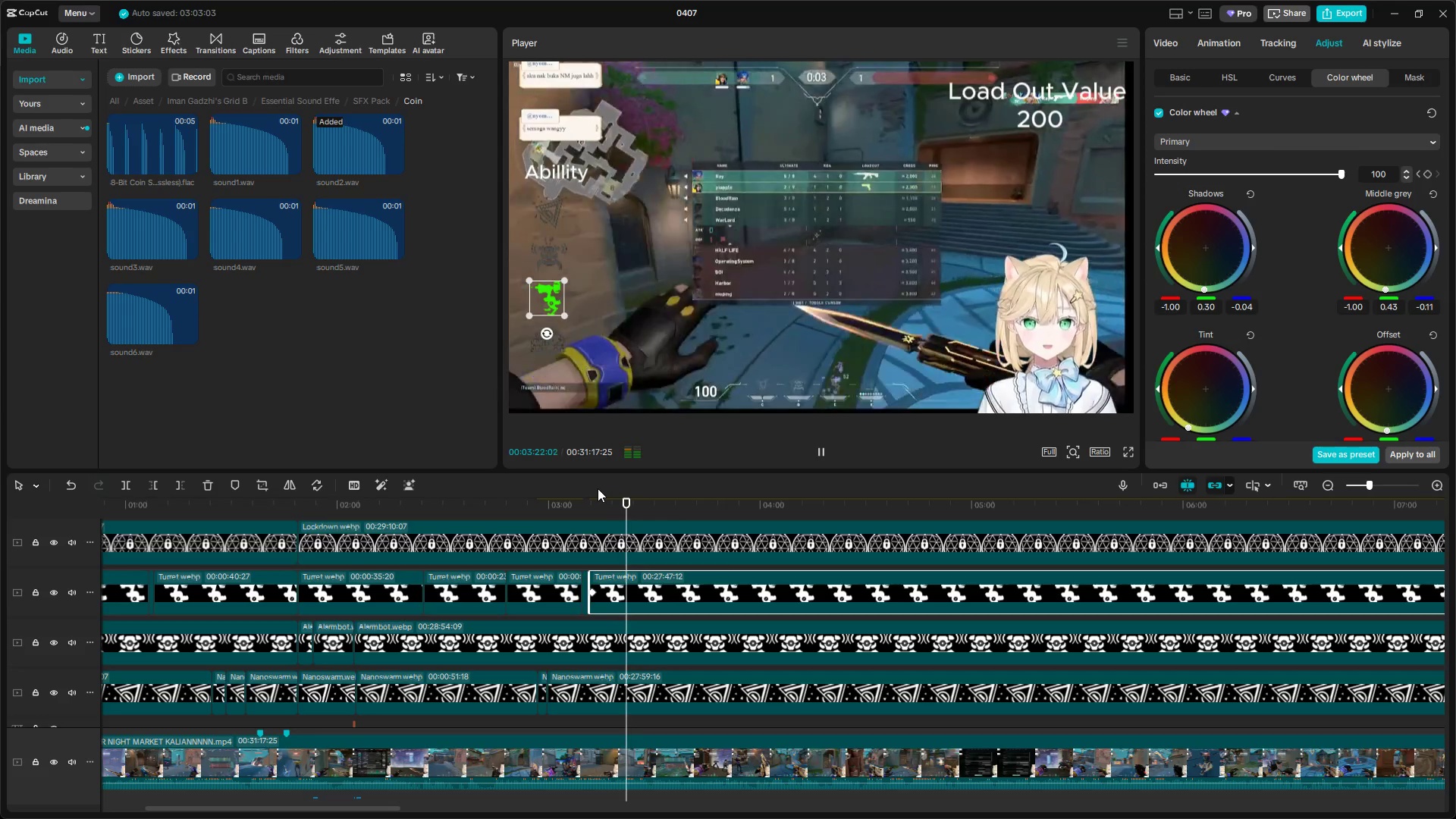 
key(Space)
 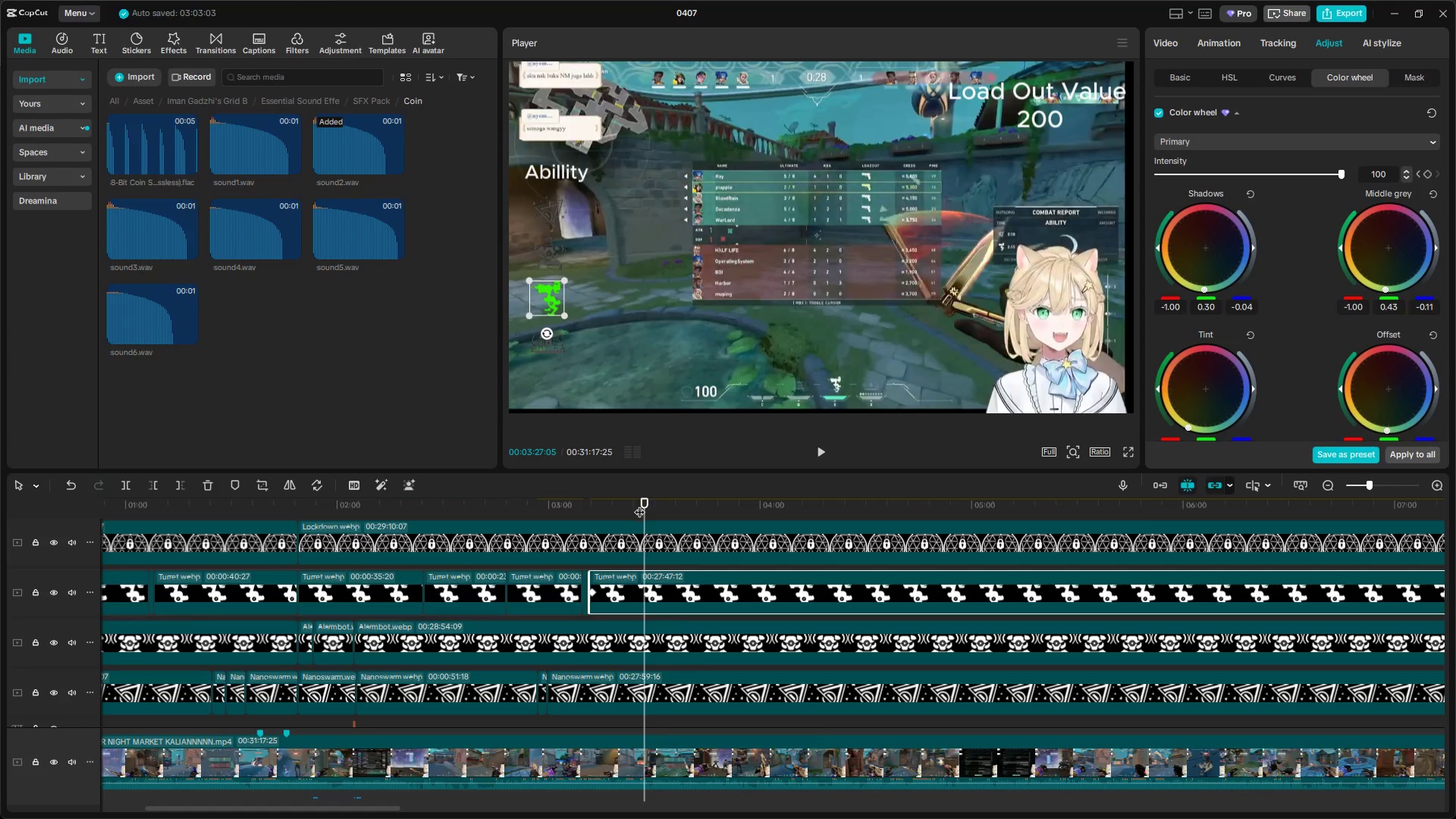 
left_click_drag(start_coordinate=[642, 506], to_coordinate=[637, 504])
 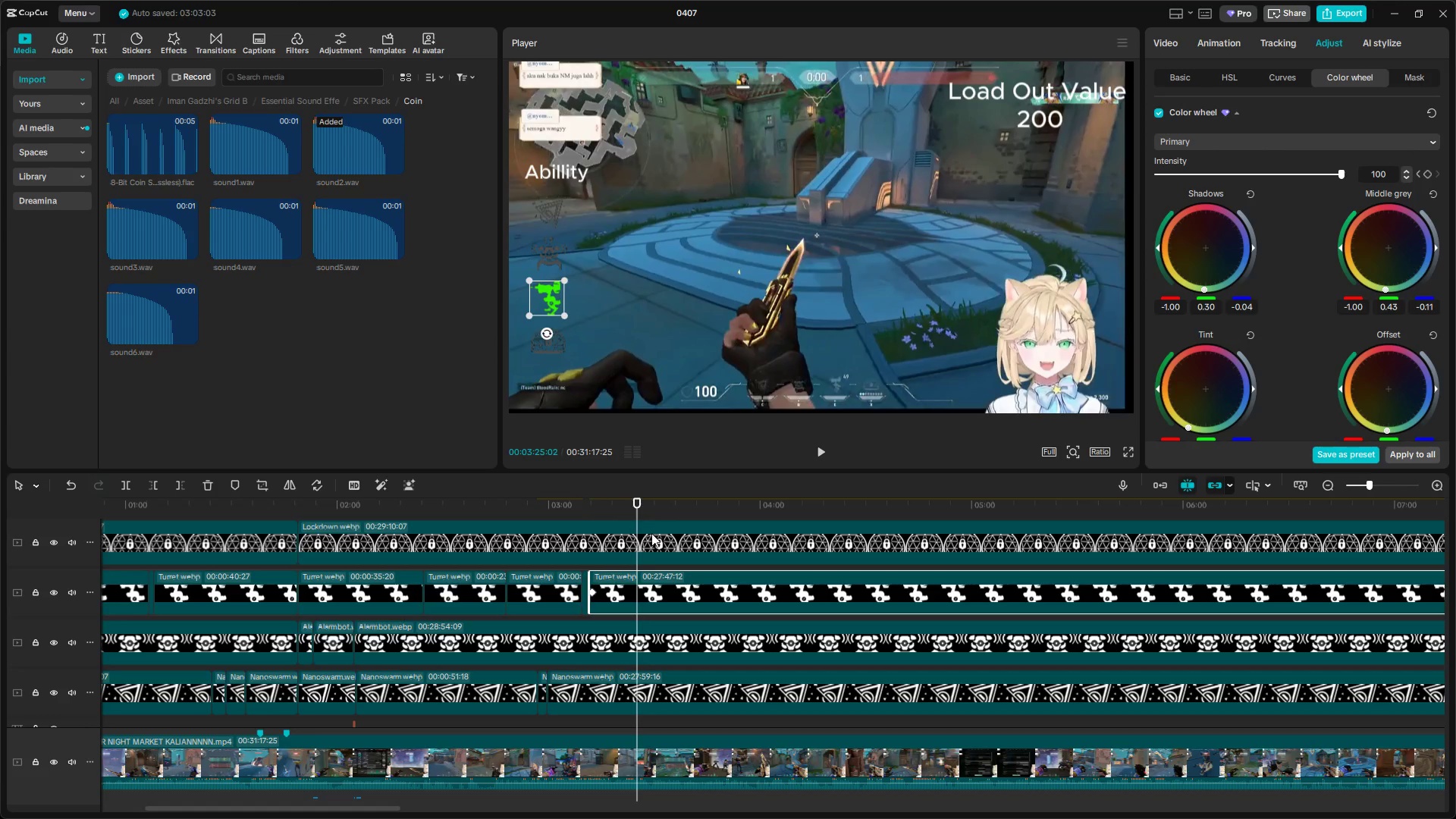 
scroll: coordinate [669, 658], scroll_direction: down, amount: 3.0
 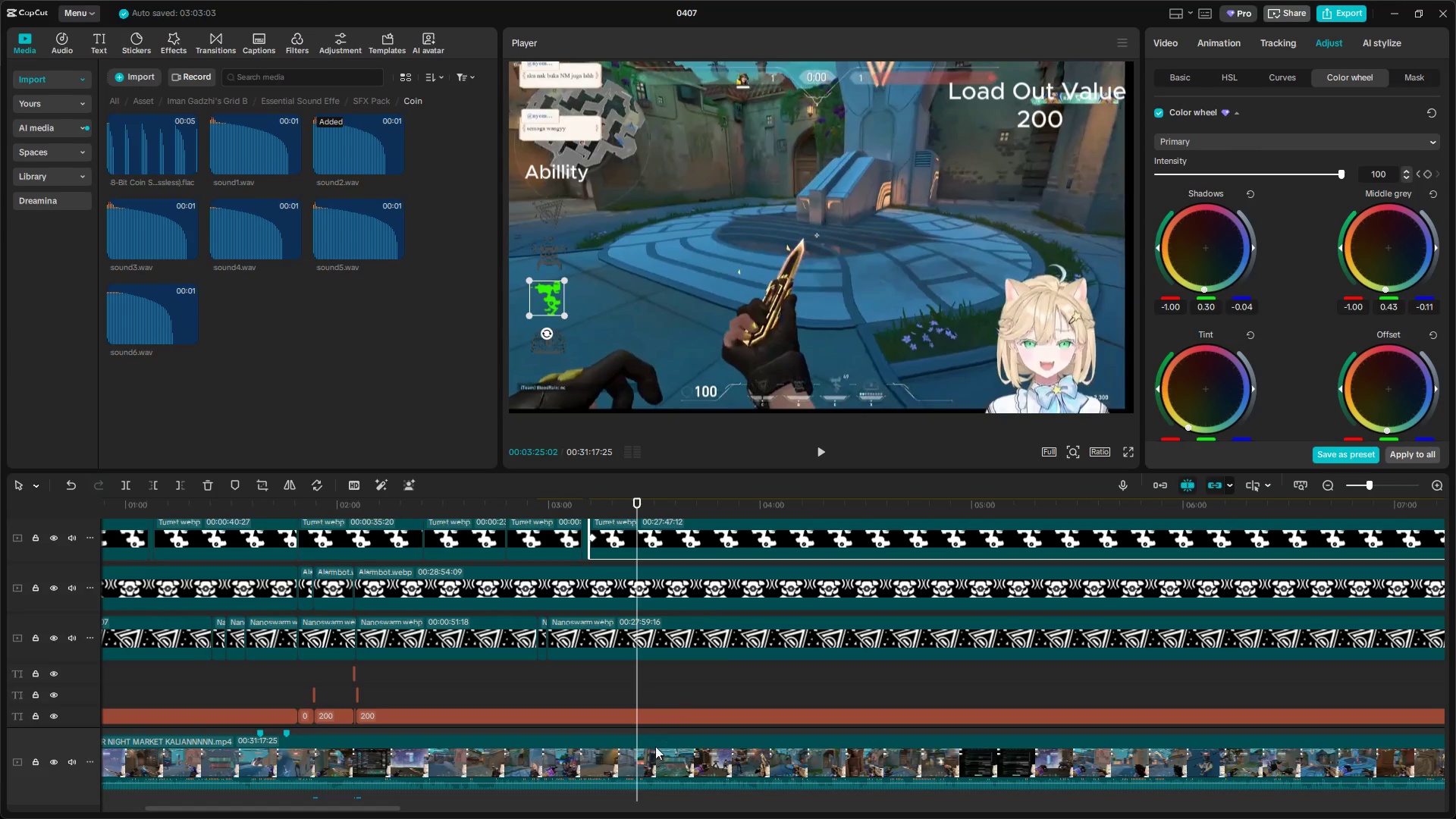 
left_click([646, 720])
 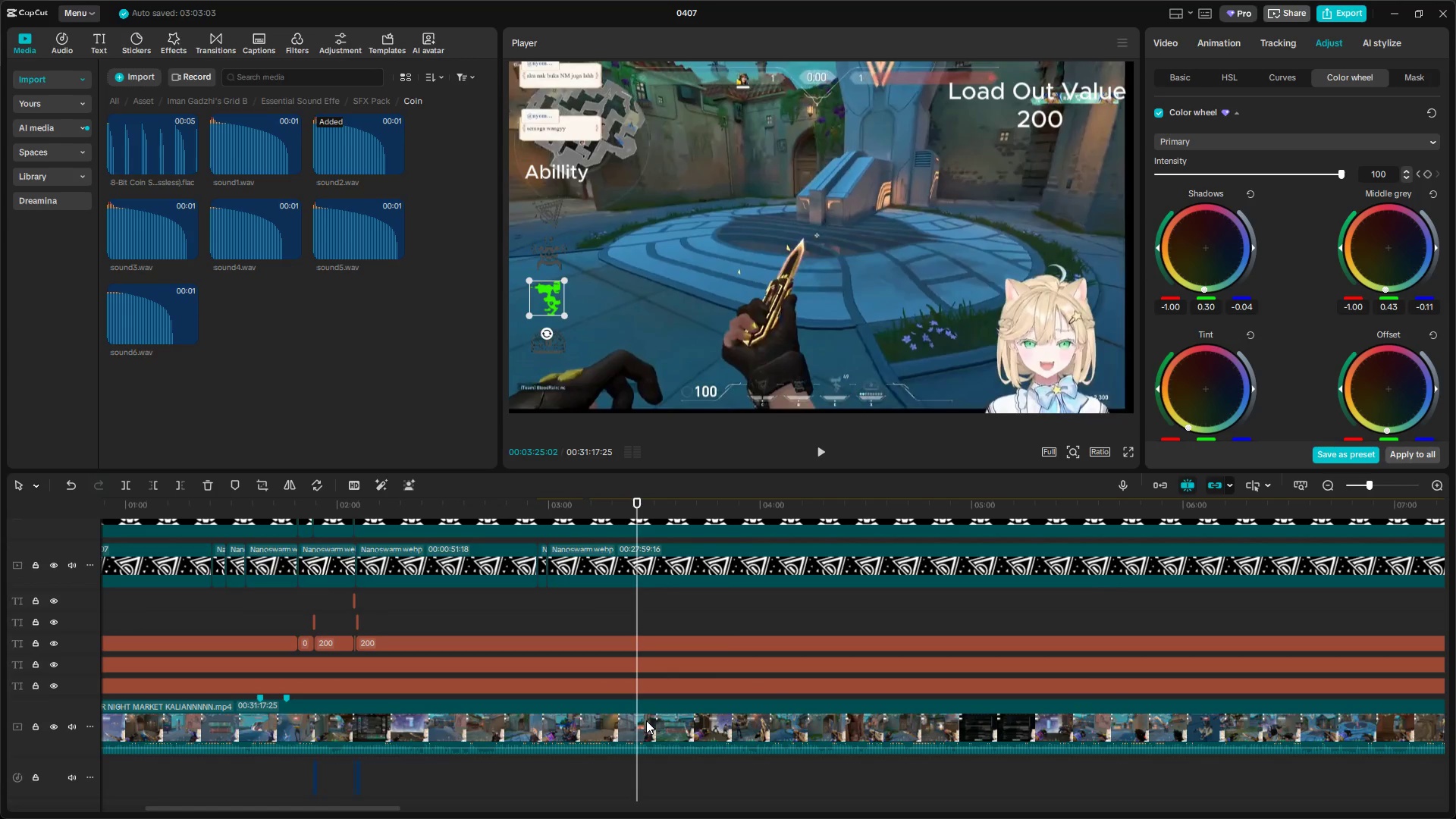 
scroll: coordinate [653, 737], scroll_direction: down, amount: 4.0
 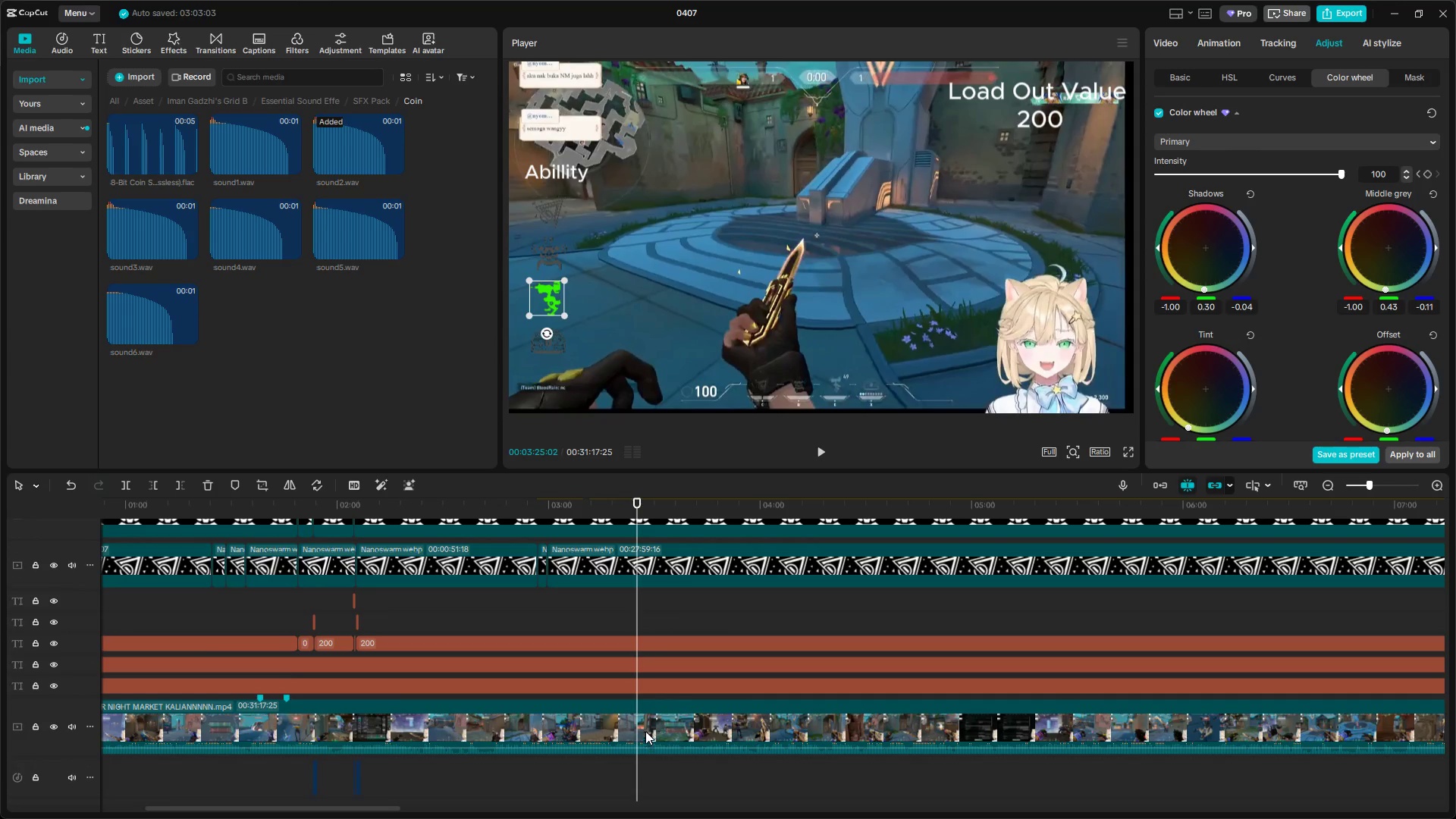 
key(Shift+E)
 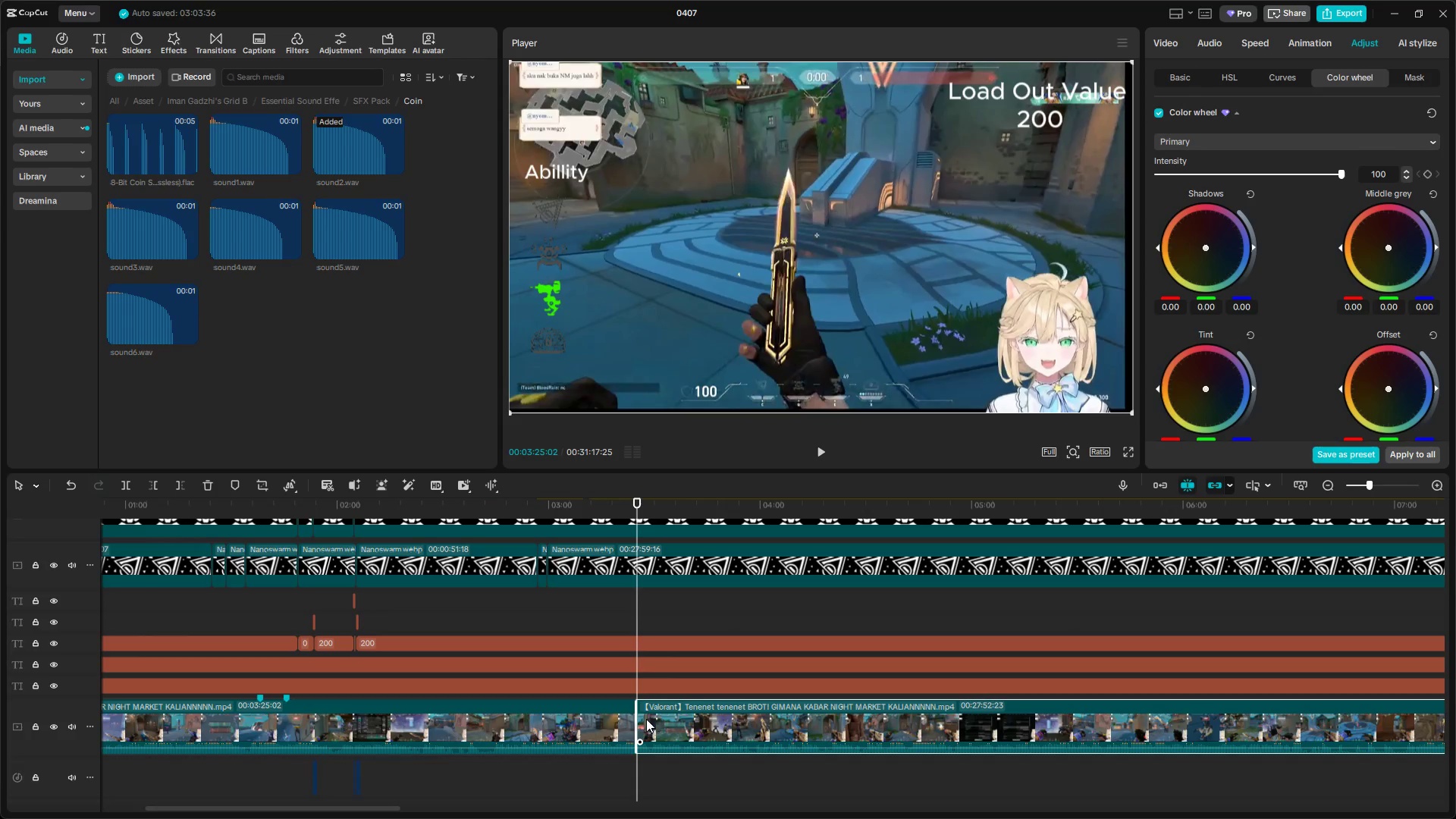 
scroll: coordinate [647, 717], scroll_direction: up, amount: 2.0
 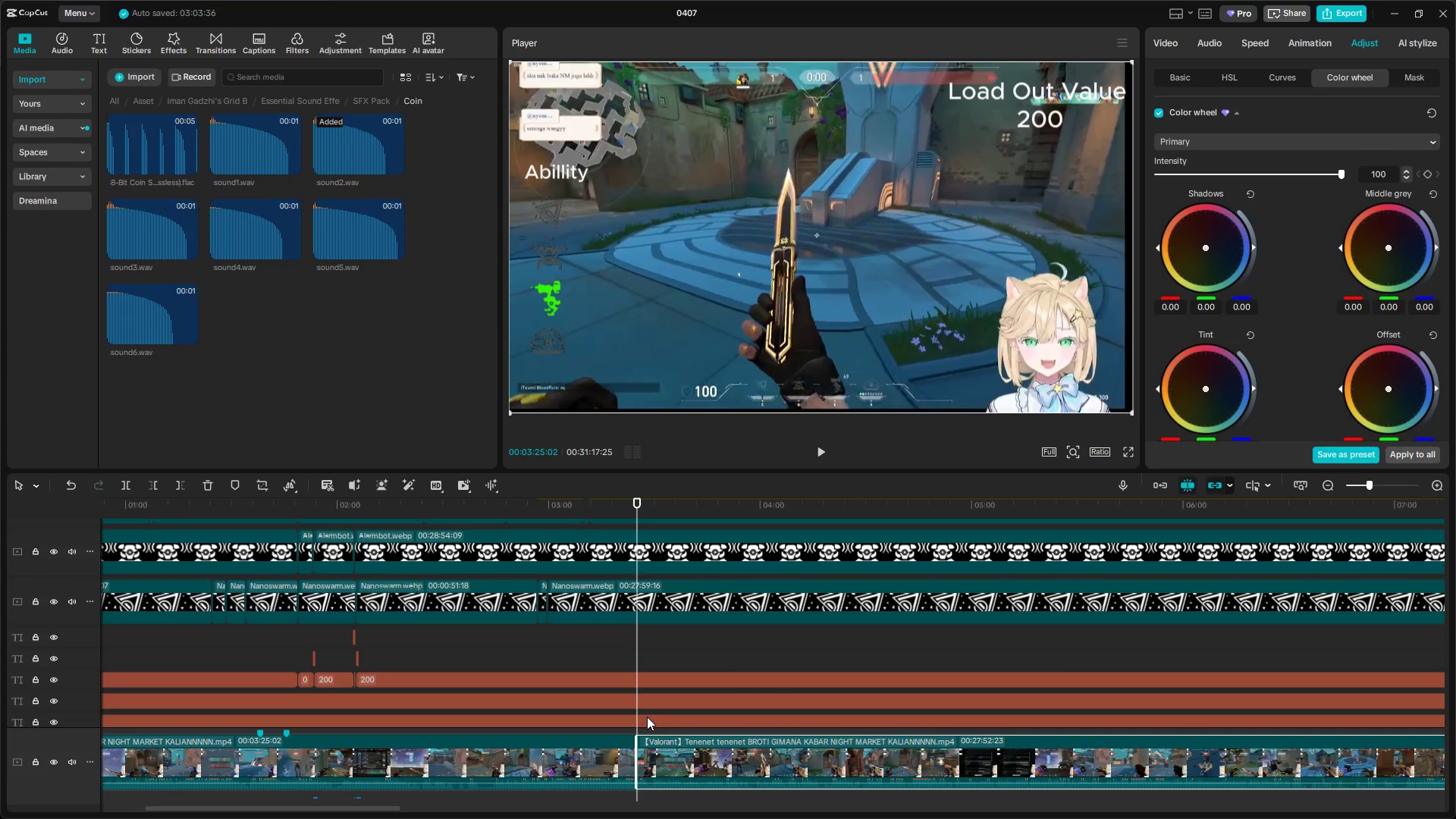 
hold_key(key=ControlLeft, duration=1.06)
 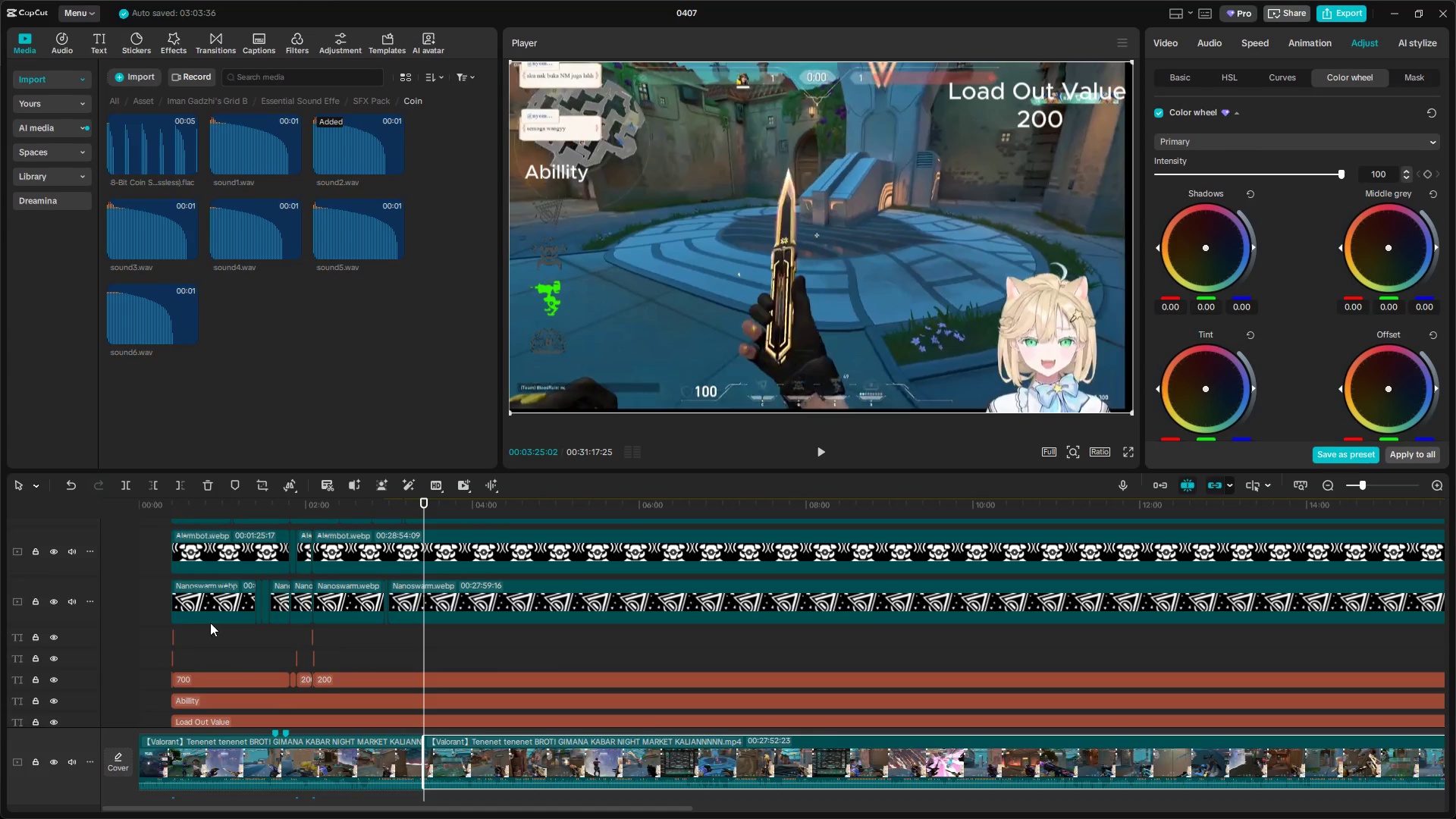 
hold_key(key=ControlLeft, duration=5.44)
 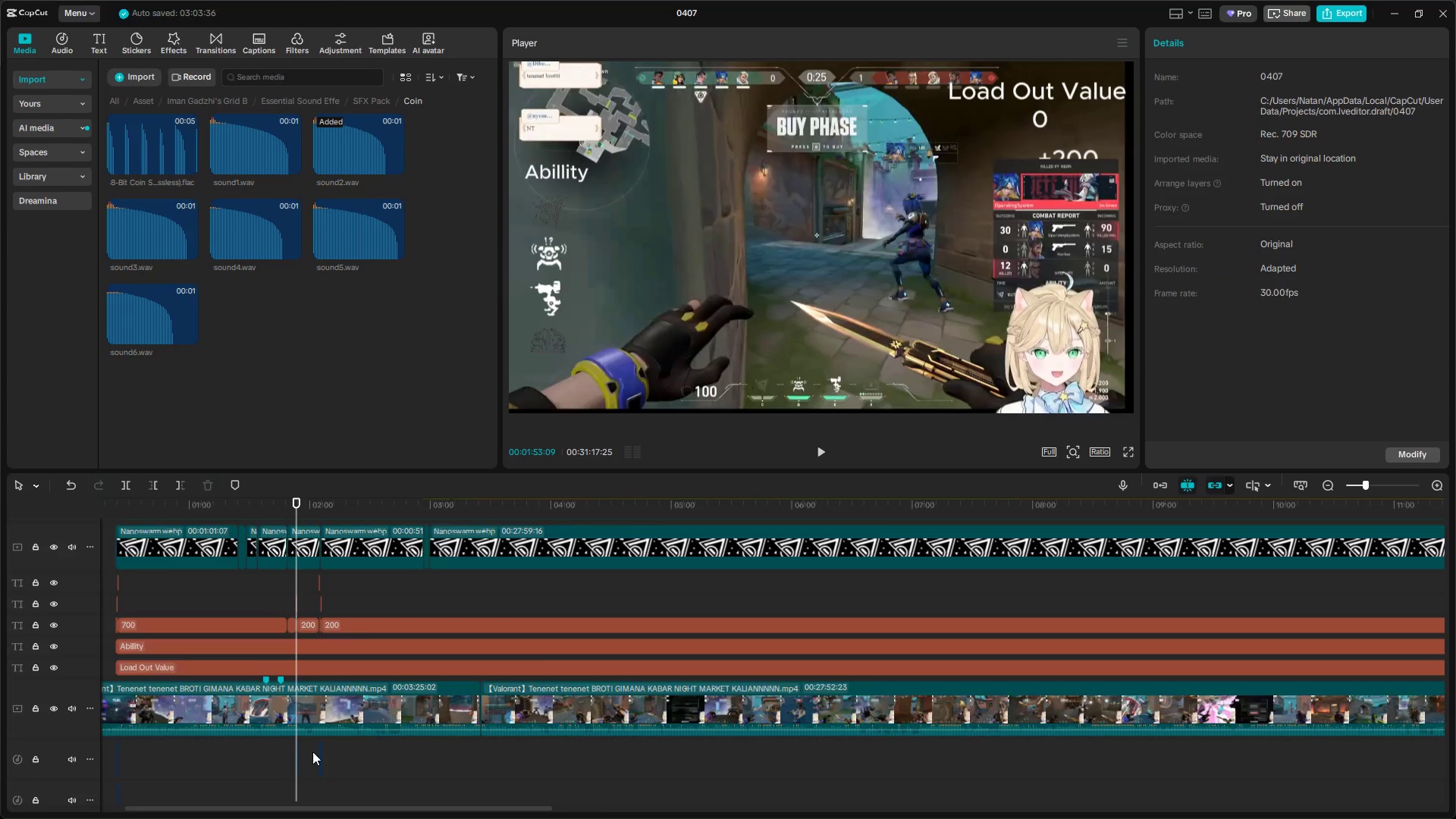 
scroll: coordinate [307, 692], scroll_direction: down, amount: 13.0
 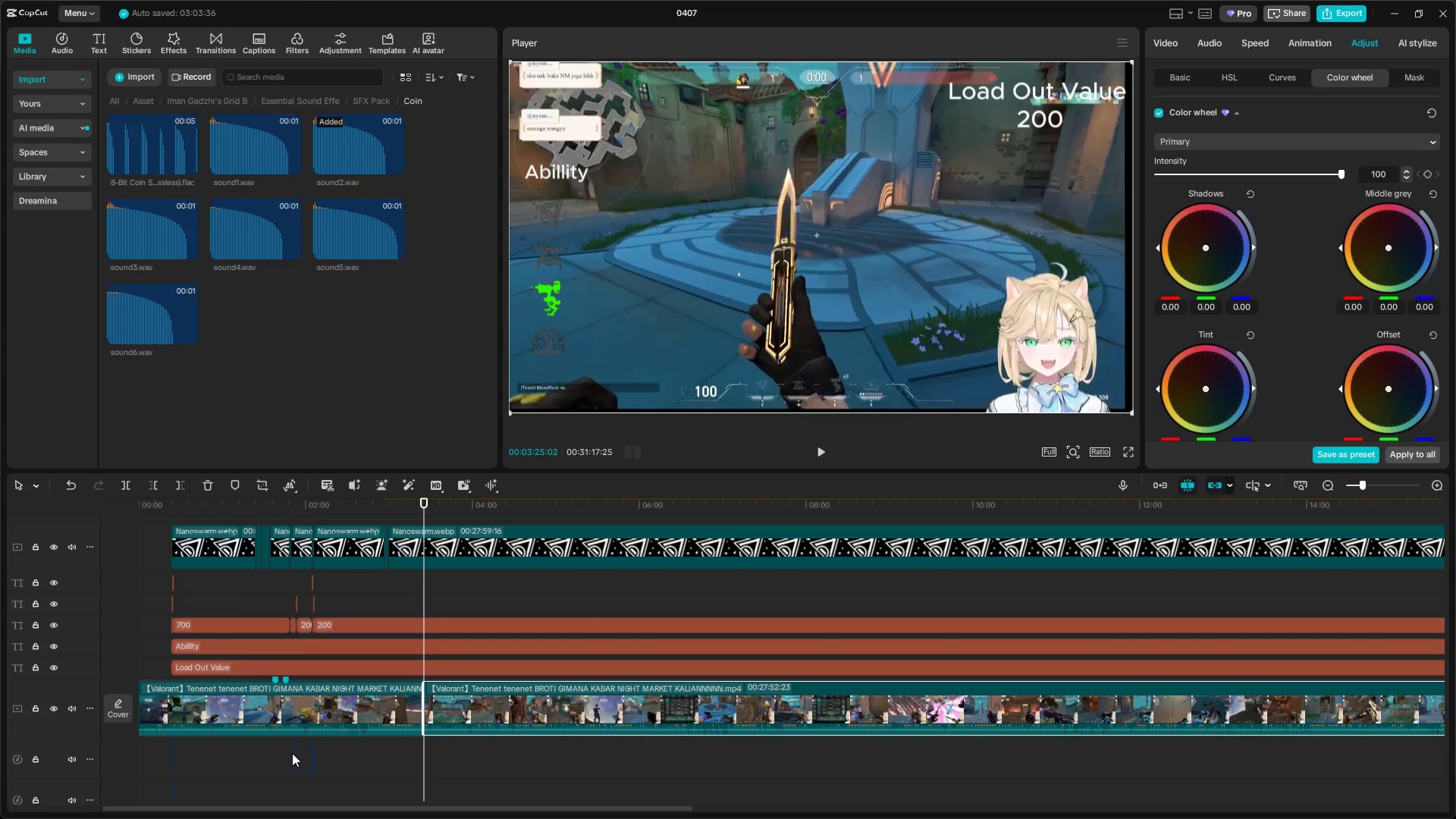 
left_click([285, 756])
 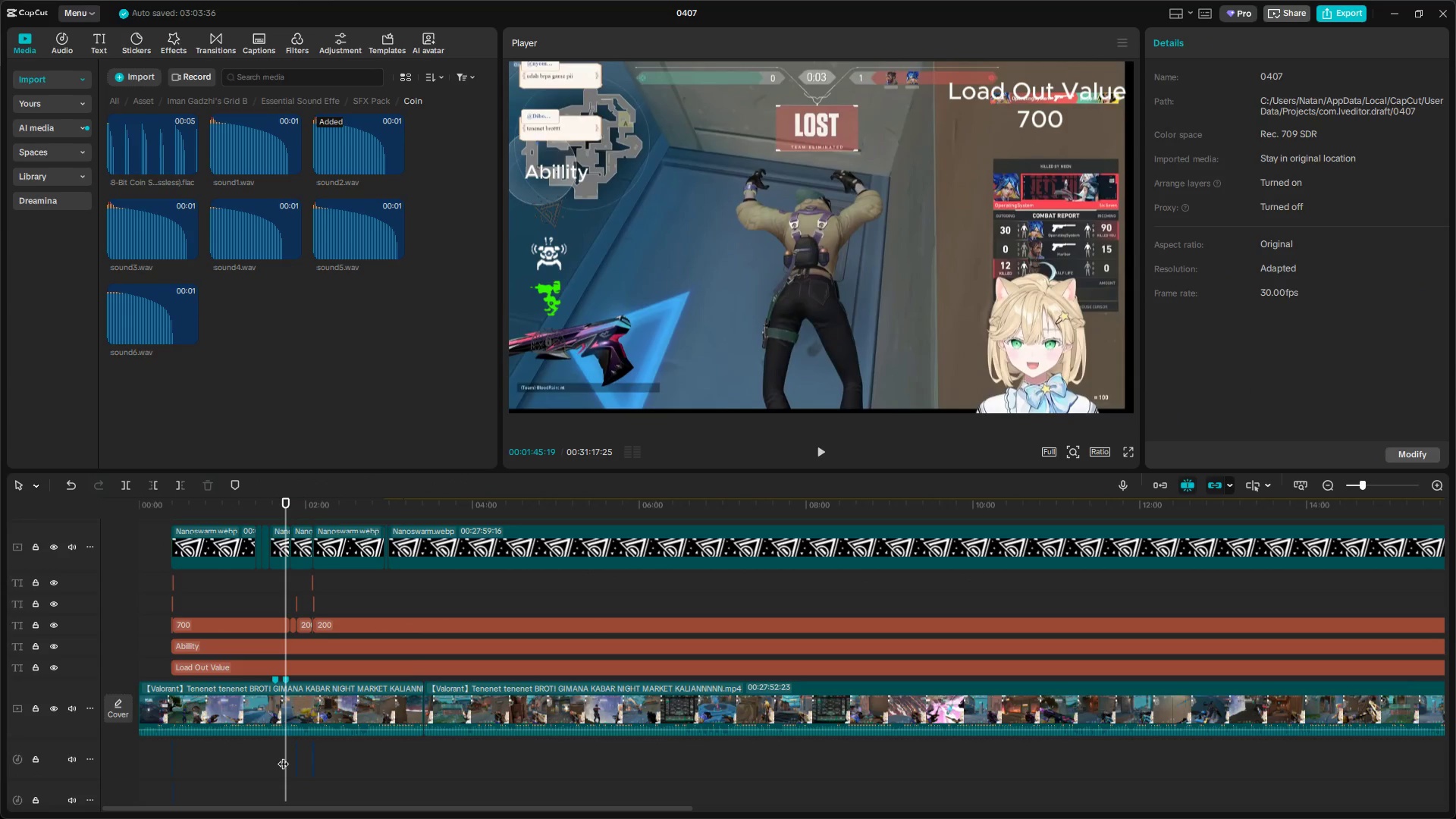 
left_click_drag(start_coordinate=[283, 756], to_coordinate=[293, 758])
 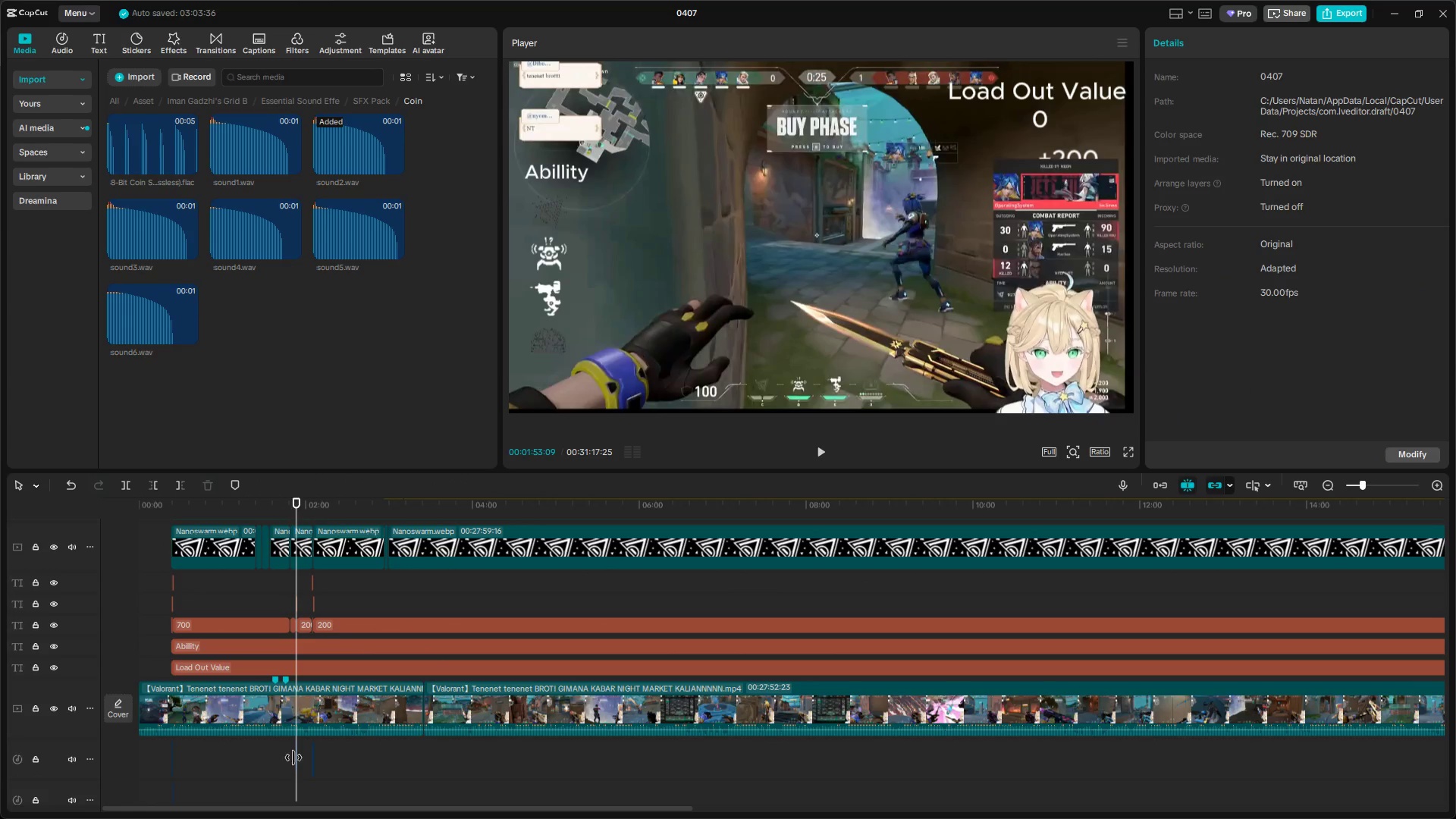 
hold_key(key=ControlLeft, duration=1.33)
scroll: coordinate [315, 747], scroll_direction: up, amount: 15.0
 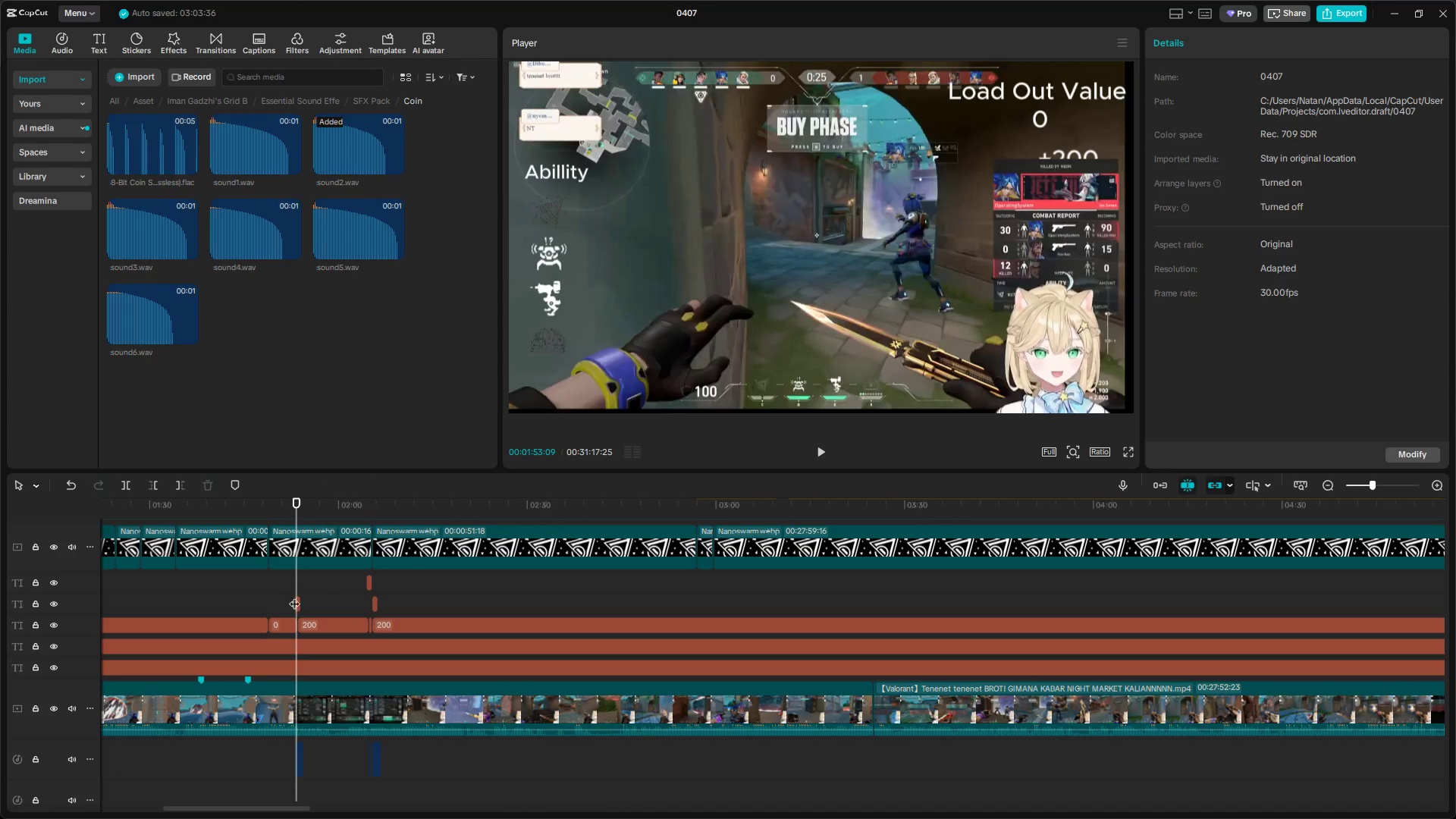 
left_click_drag(start_coordinate=[295, 573], to_coordinate=[272, 573])
 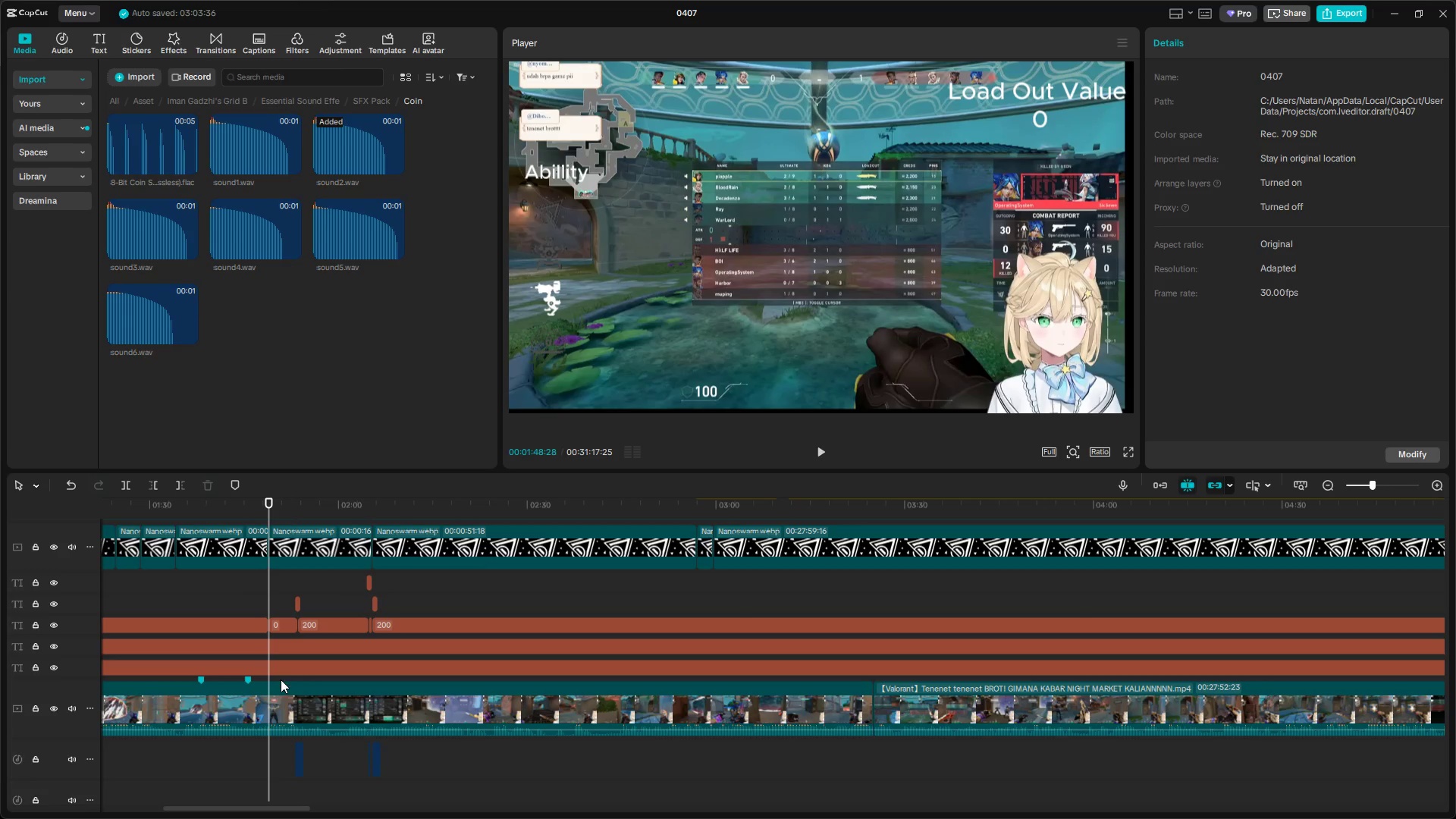 
left_click([267, 703])
 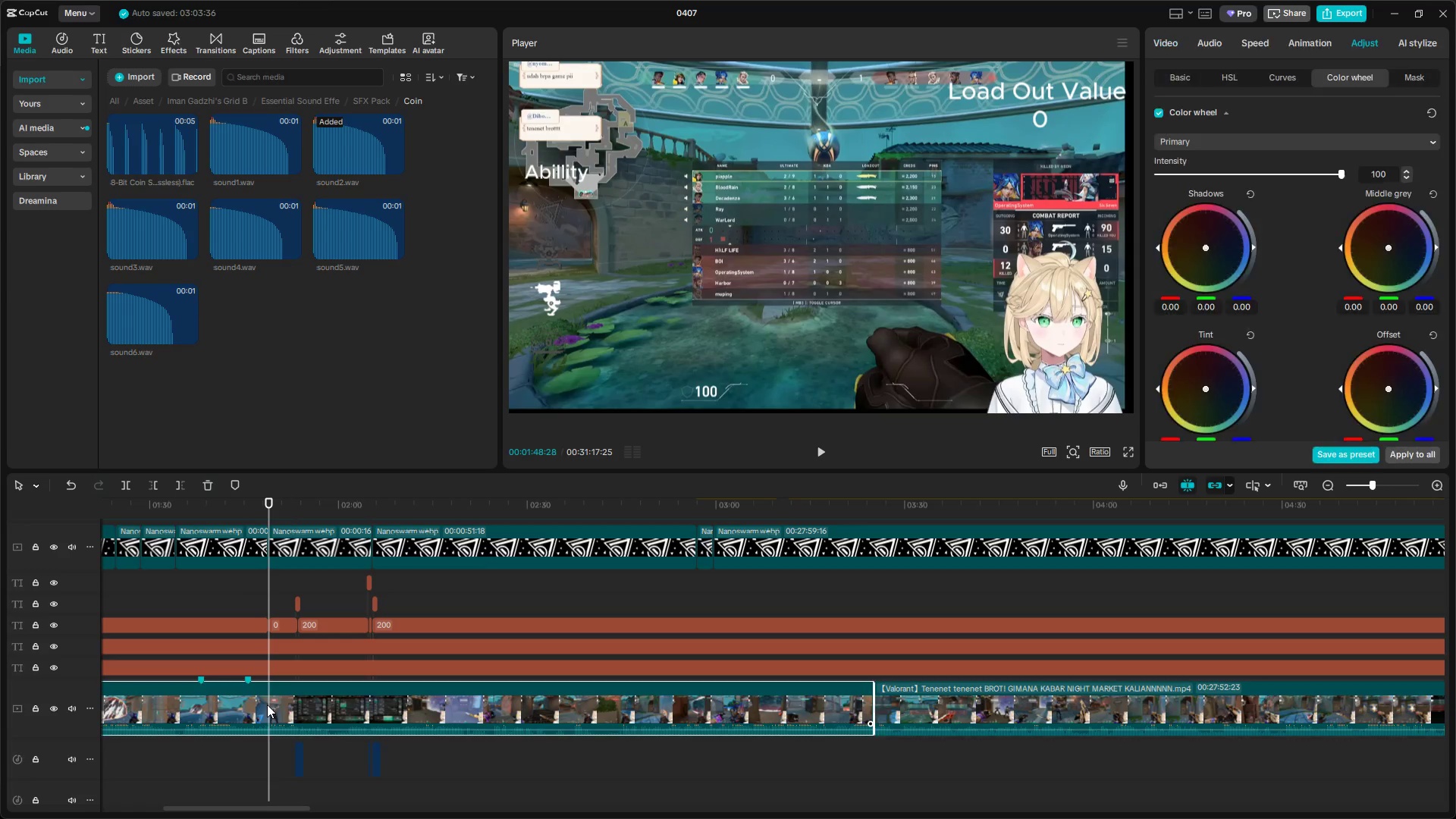 
key(Shift+E)
 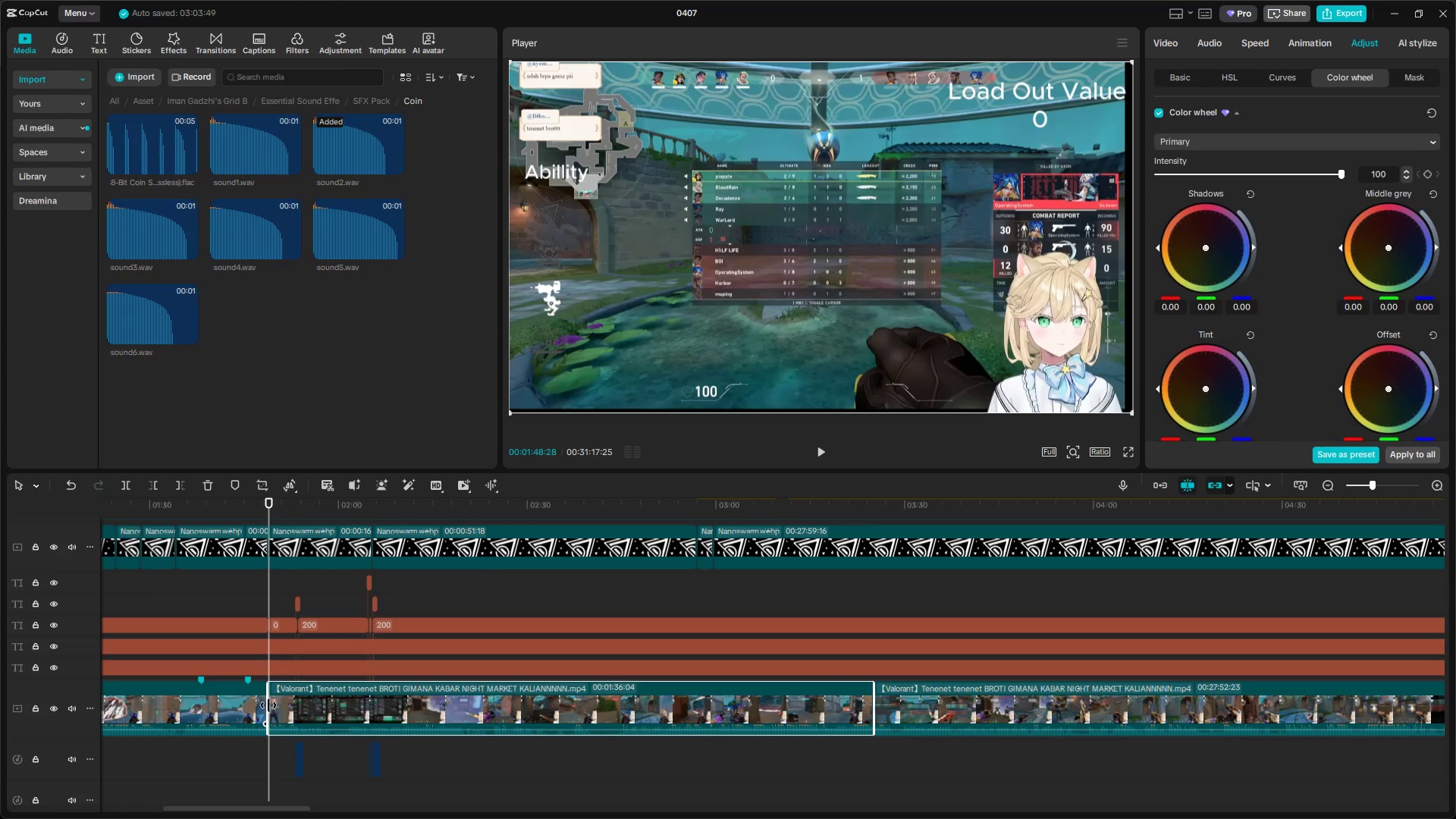 
hold_key(key=ControlLeft, duration=1.5)
scroll: coordinate [273, 697], scroll_direction: down, amount: 10.0
 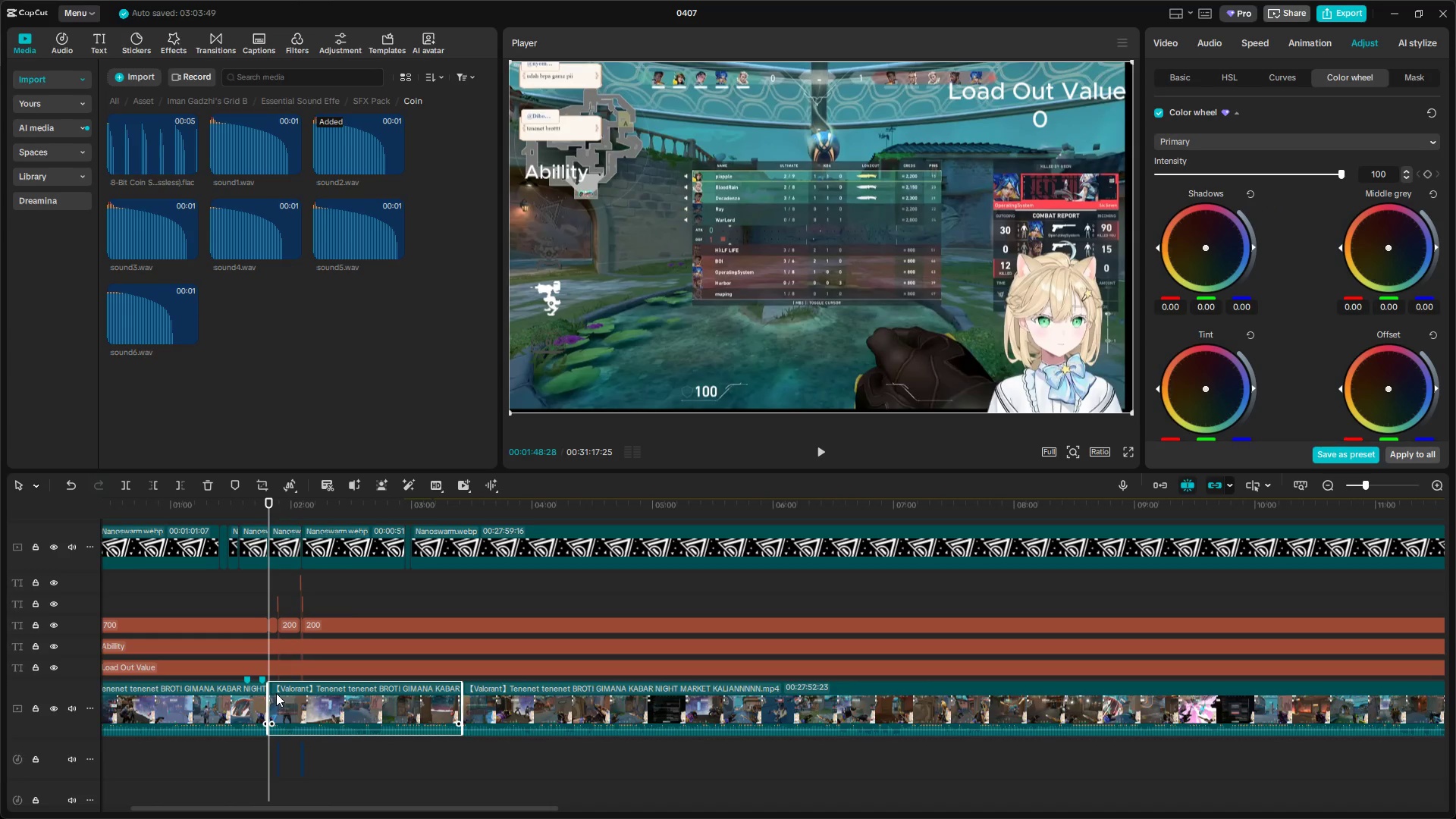 
hold_key(key=ControlLeft, duration=1.28)
scroll: coordinate [403, 734], scroll_direction: down, amount: 5.0
 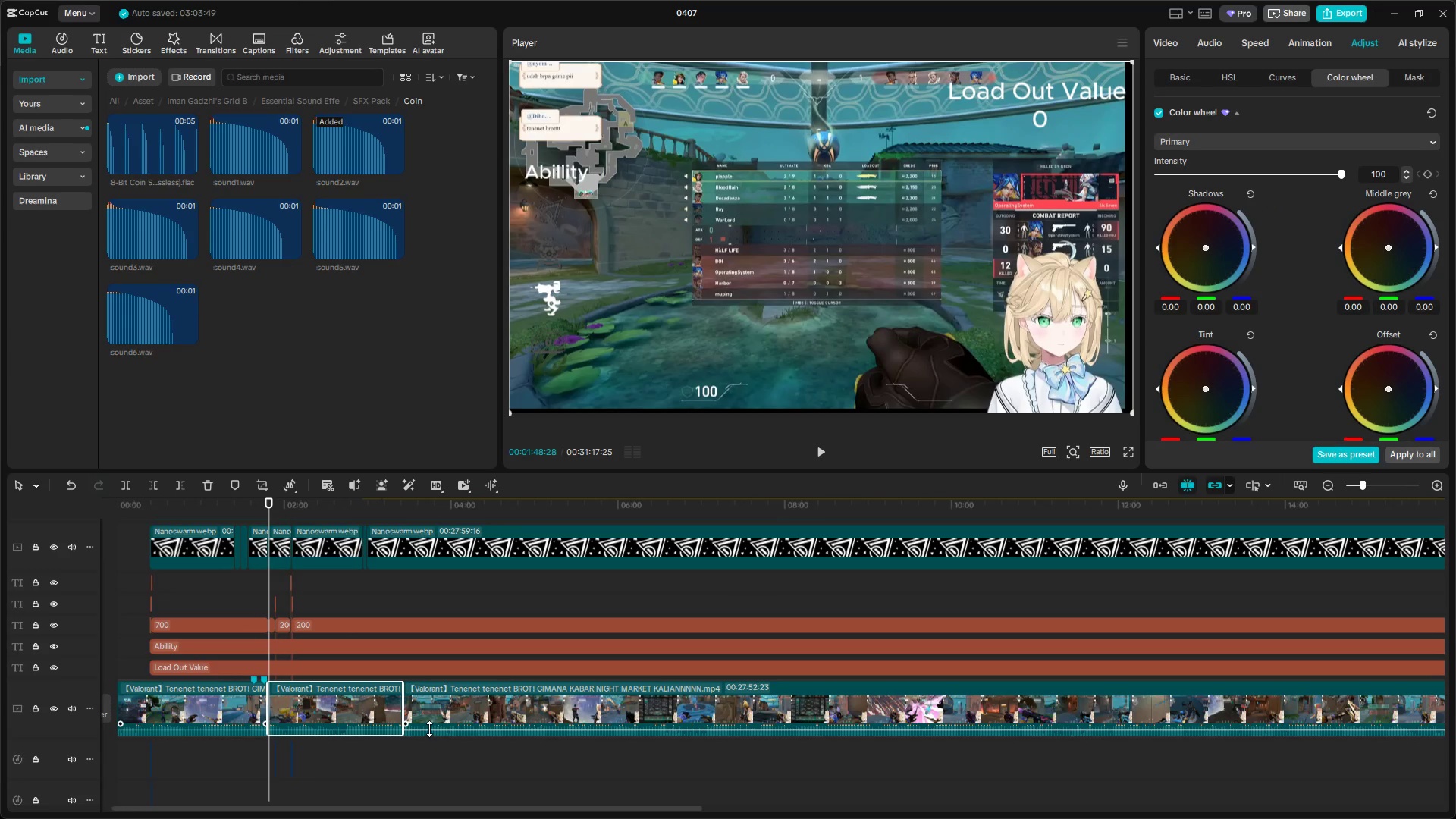 
wait(5.62)
 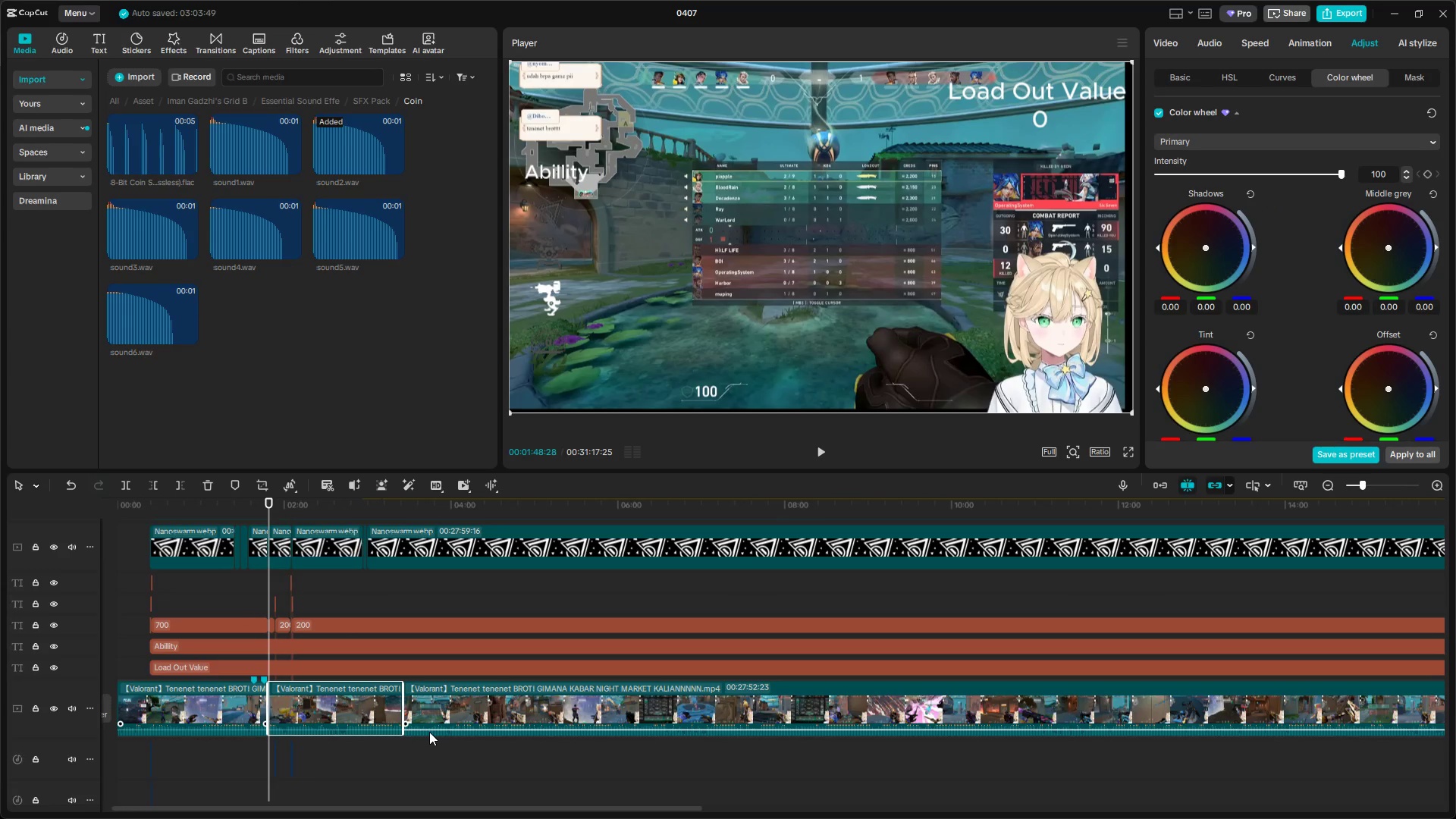 
key(M)
 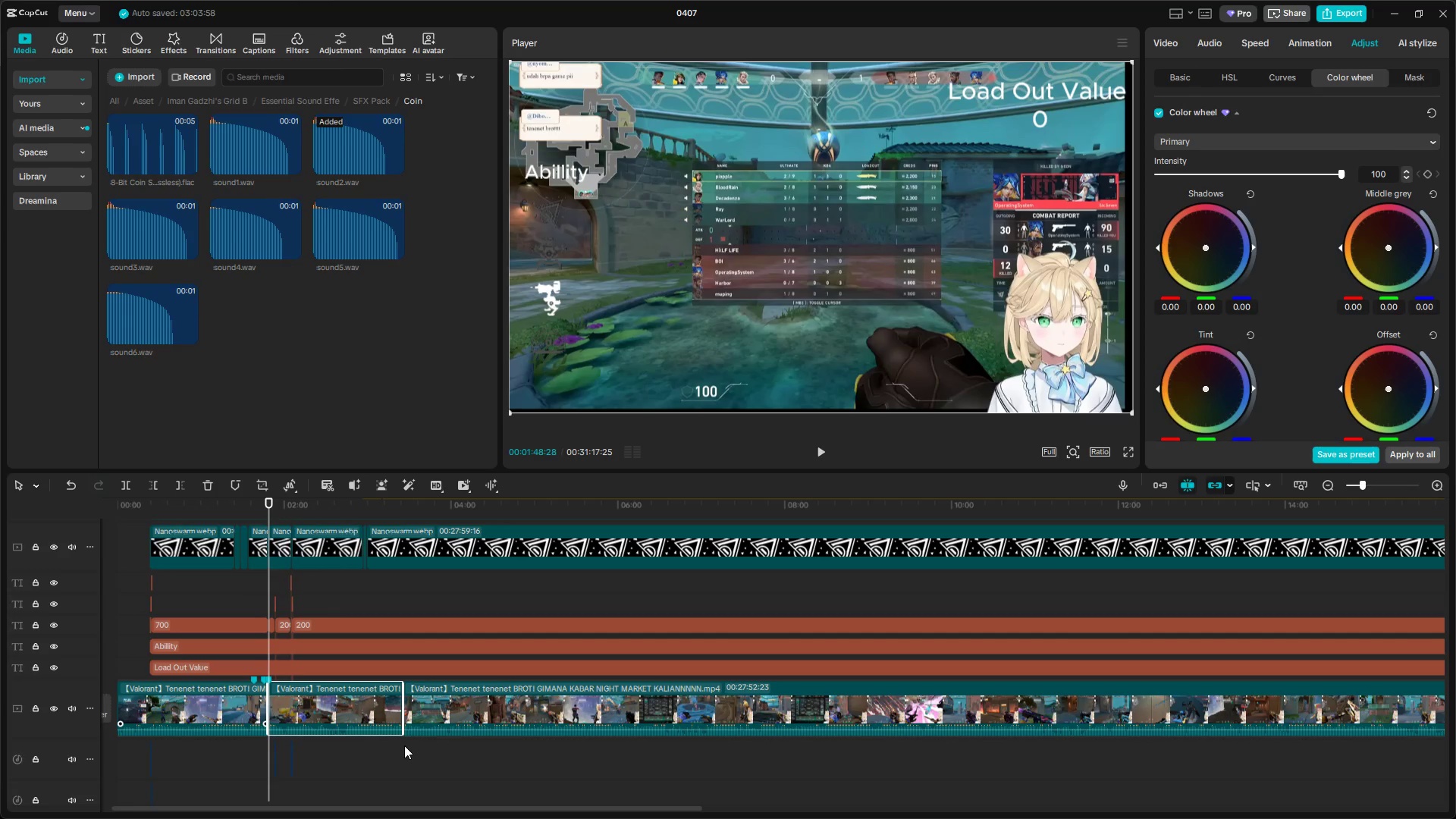 
left_click([403, 748])
 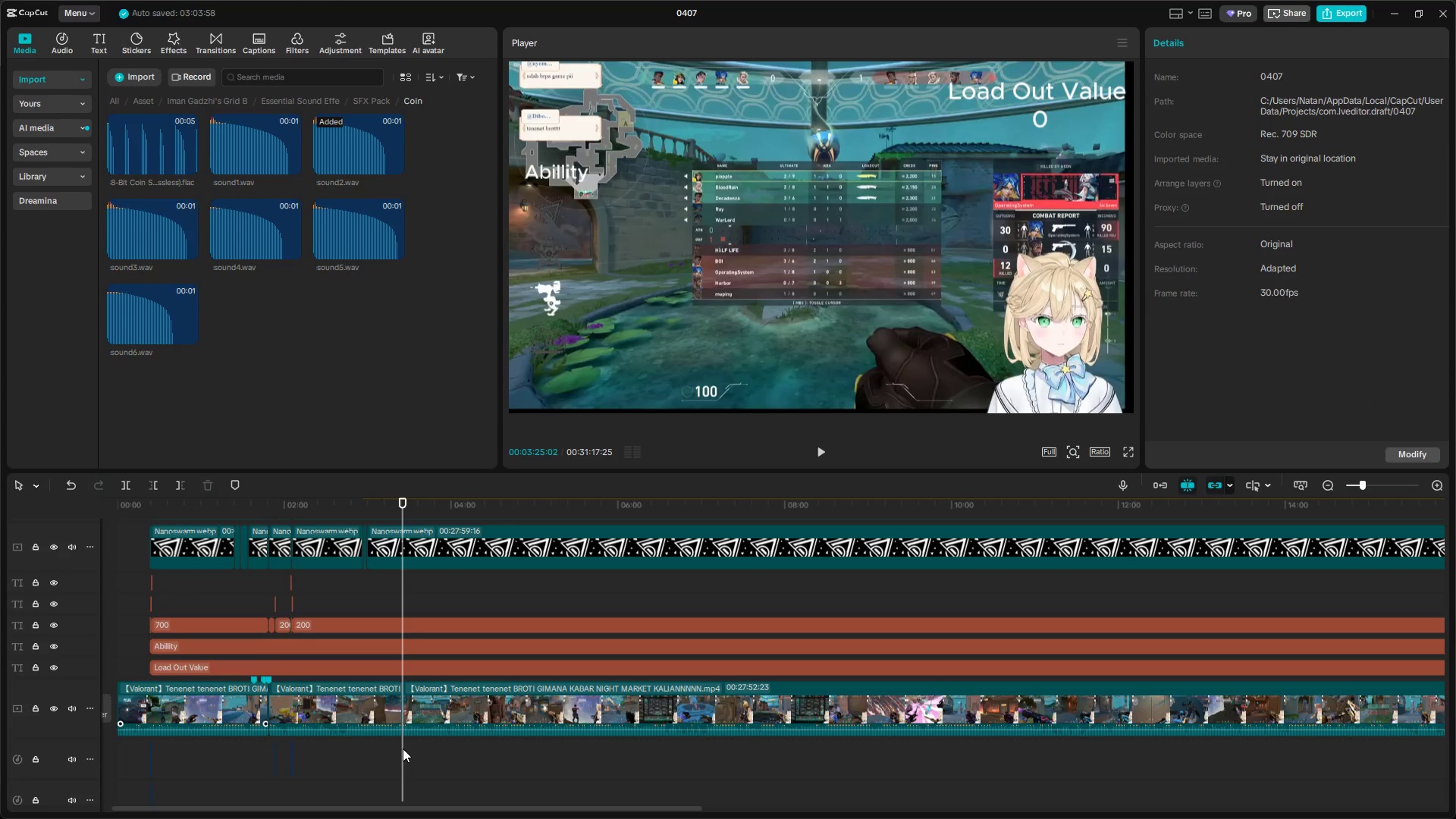 
key(M)
 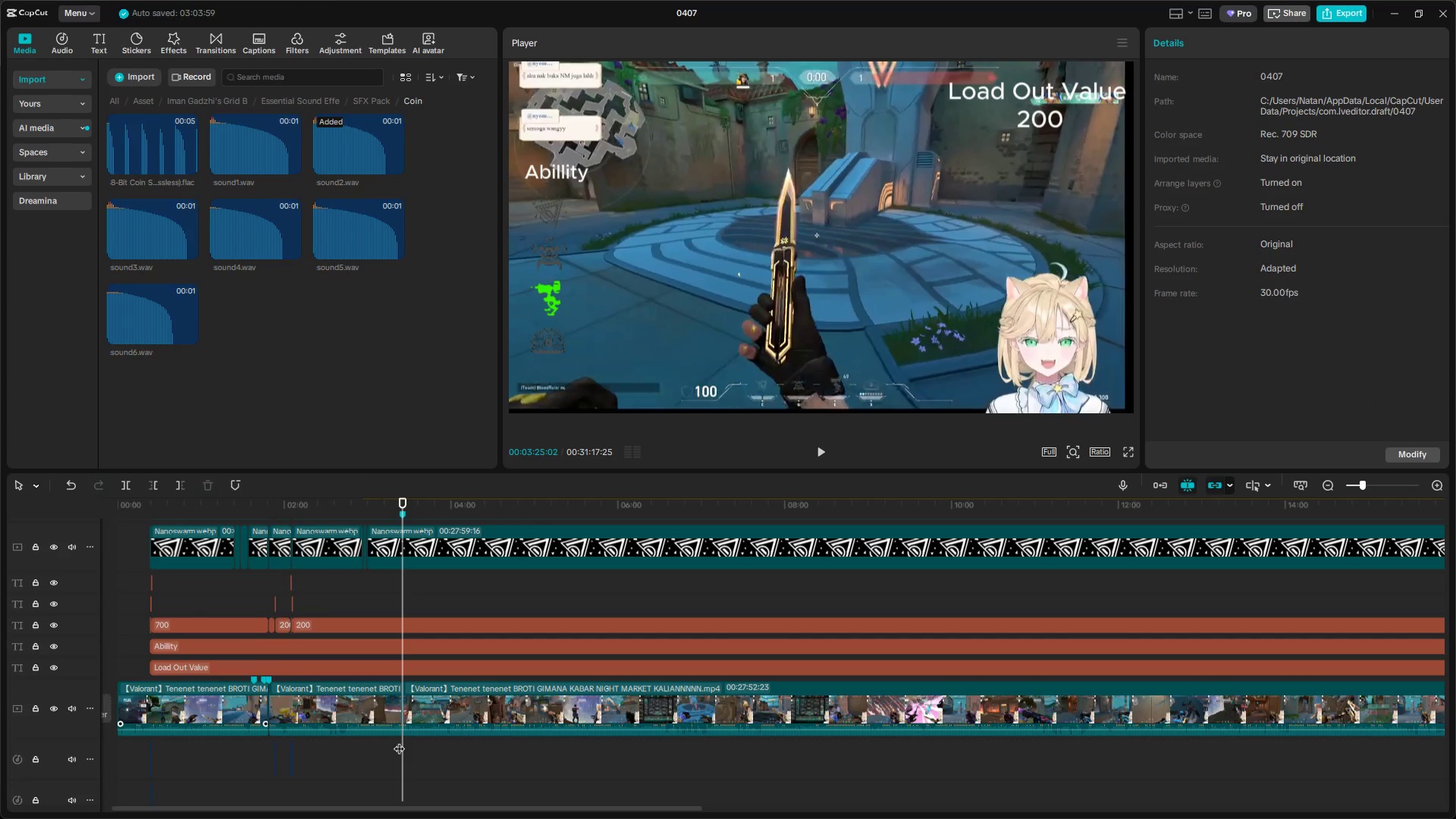 
left_click([398, 711])
 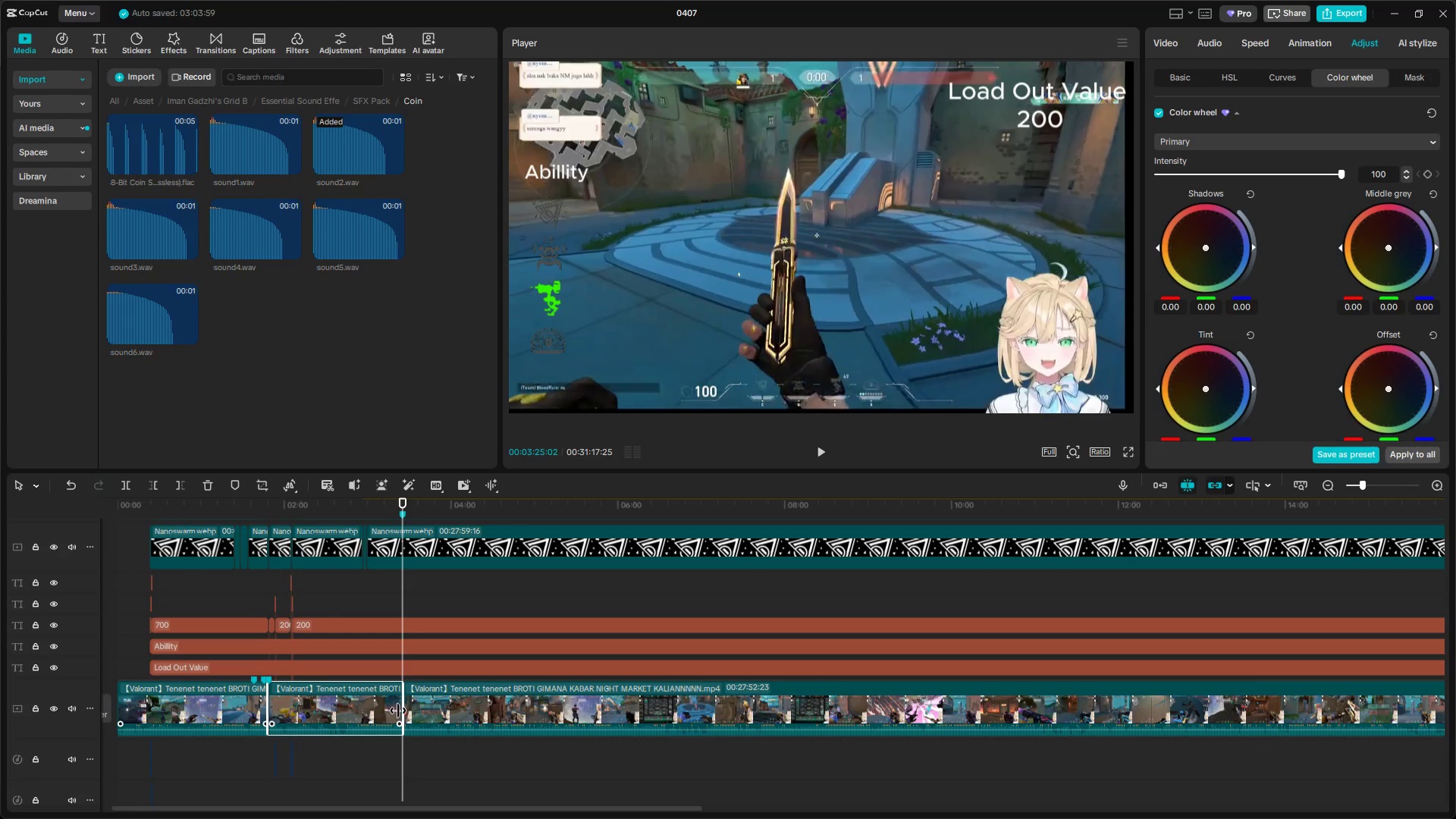 
key(M)
 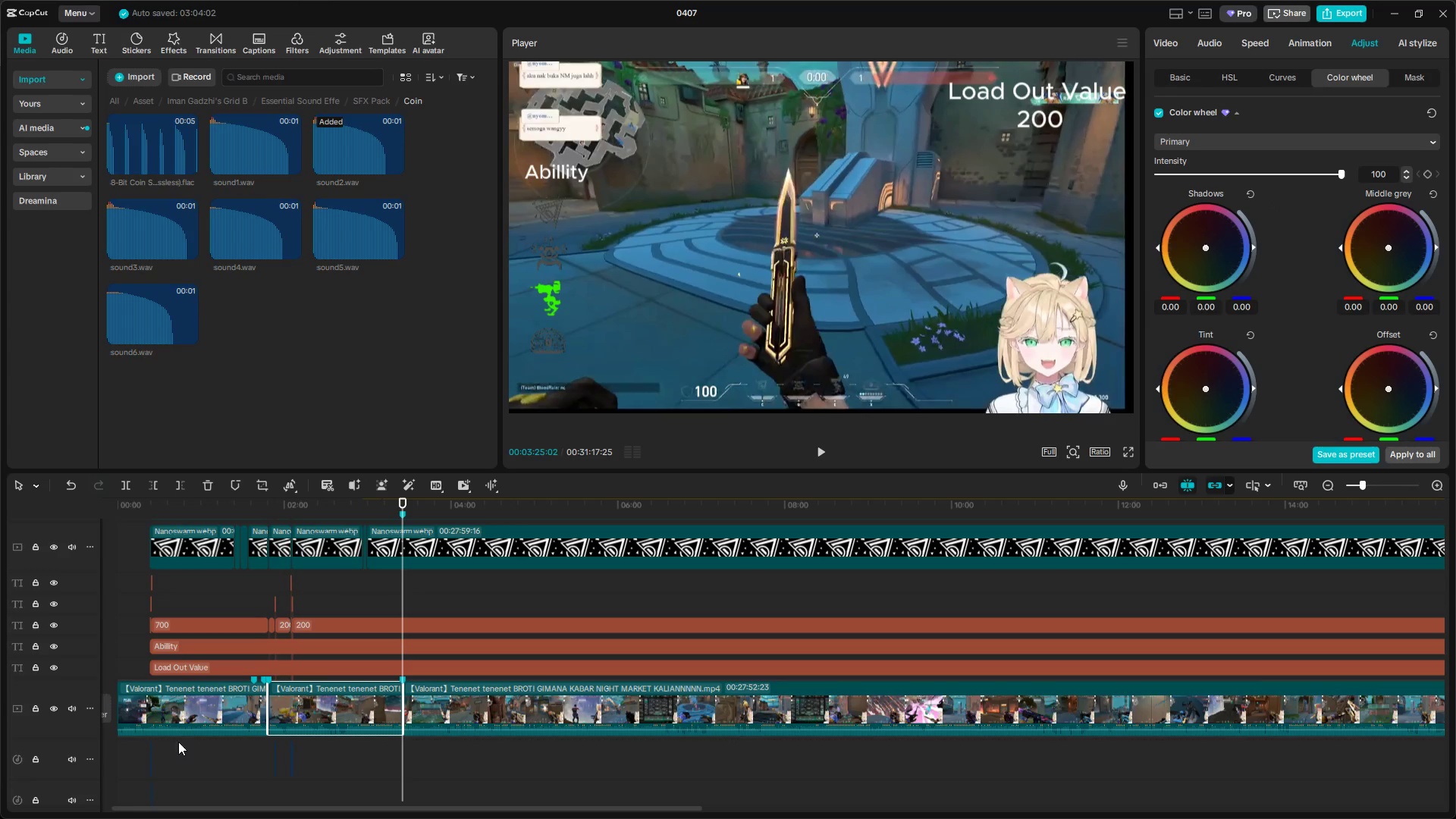 
left_click([174, 758])
 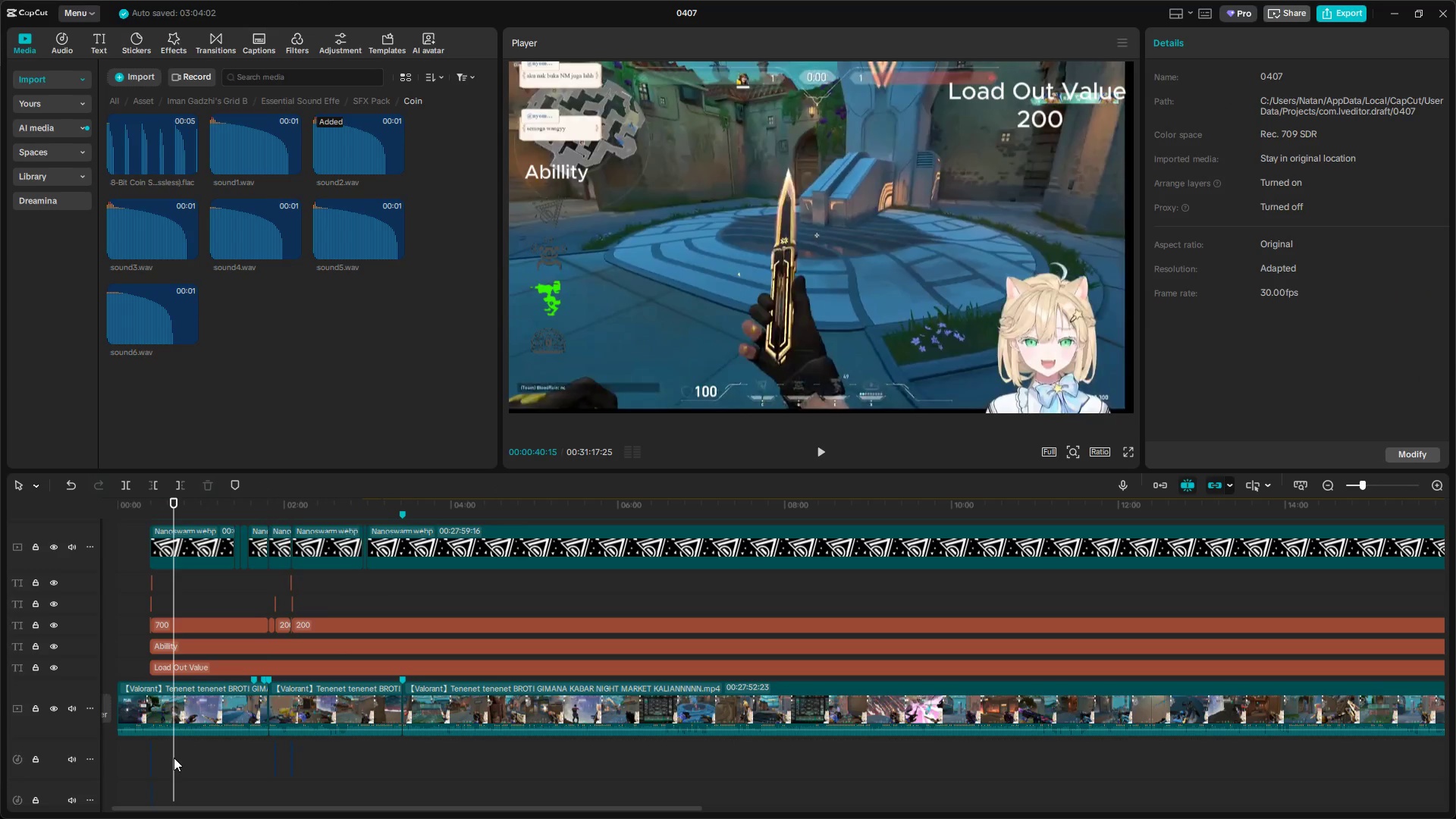 
left_click_drag(start_coordinate=[173, 758], to_coordinate=[160, 763])
 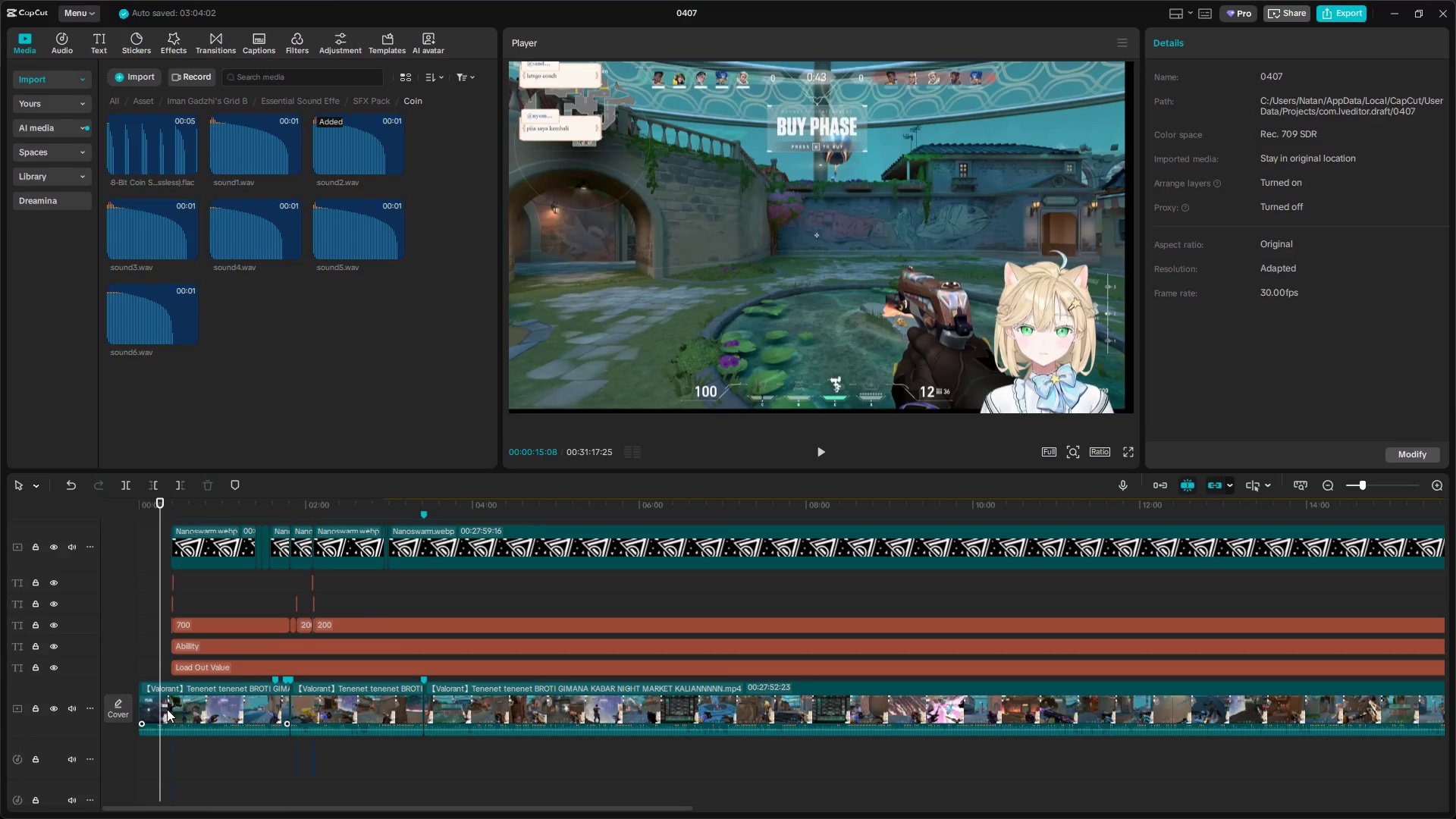 
key(M)
 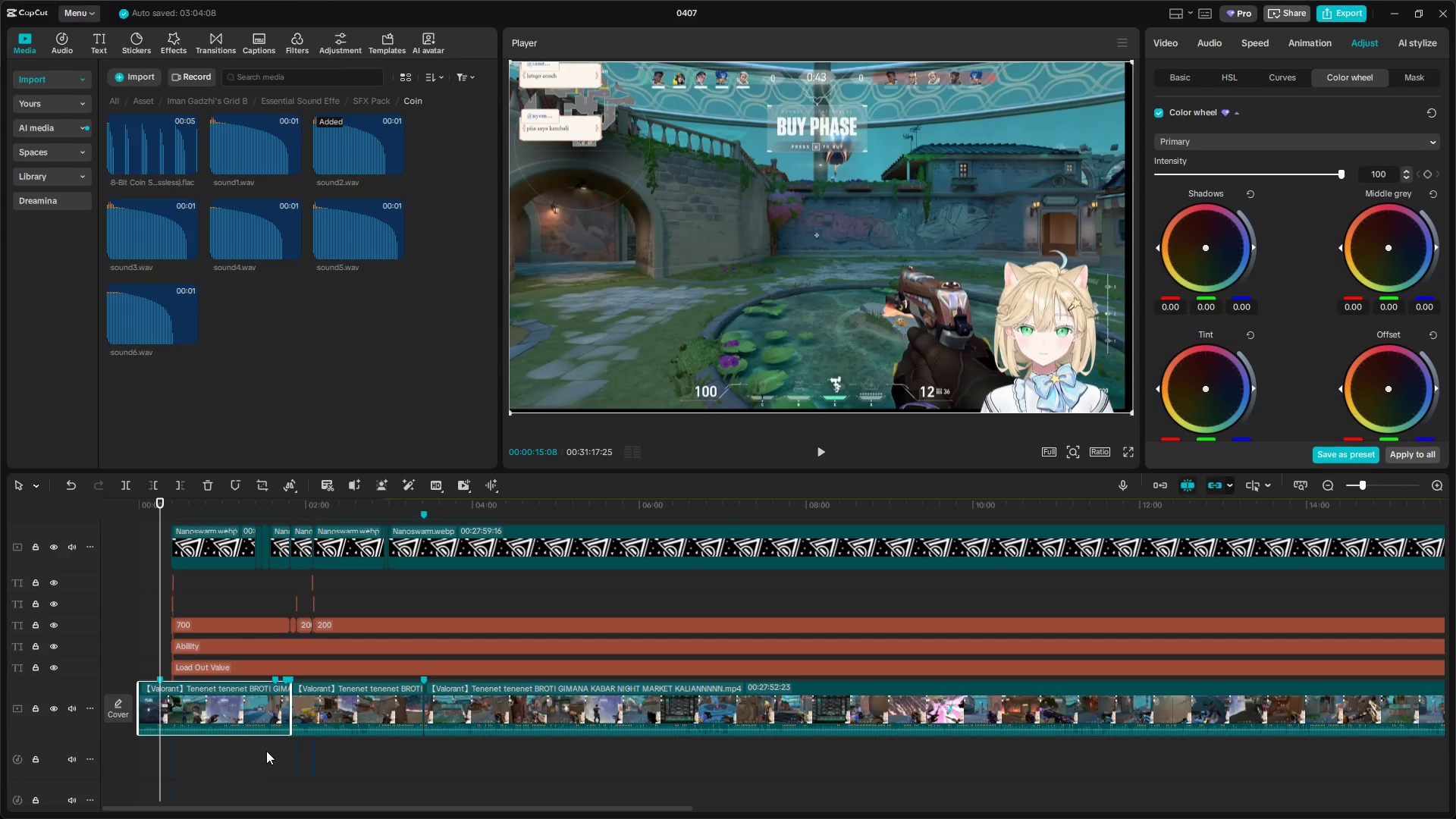 
hold_key(key=ControlLeft, duration=1.5)
scroll: coordinate [269, 748], scroll_direction: down, amount: 3.0
 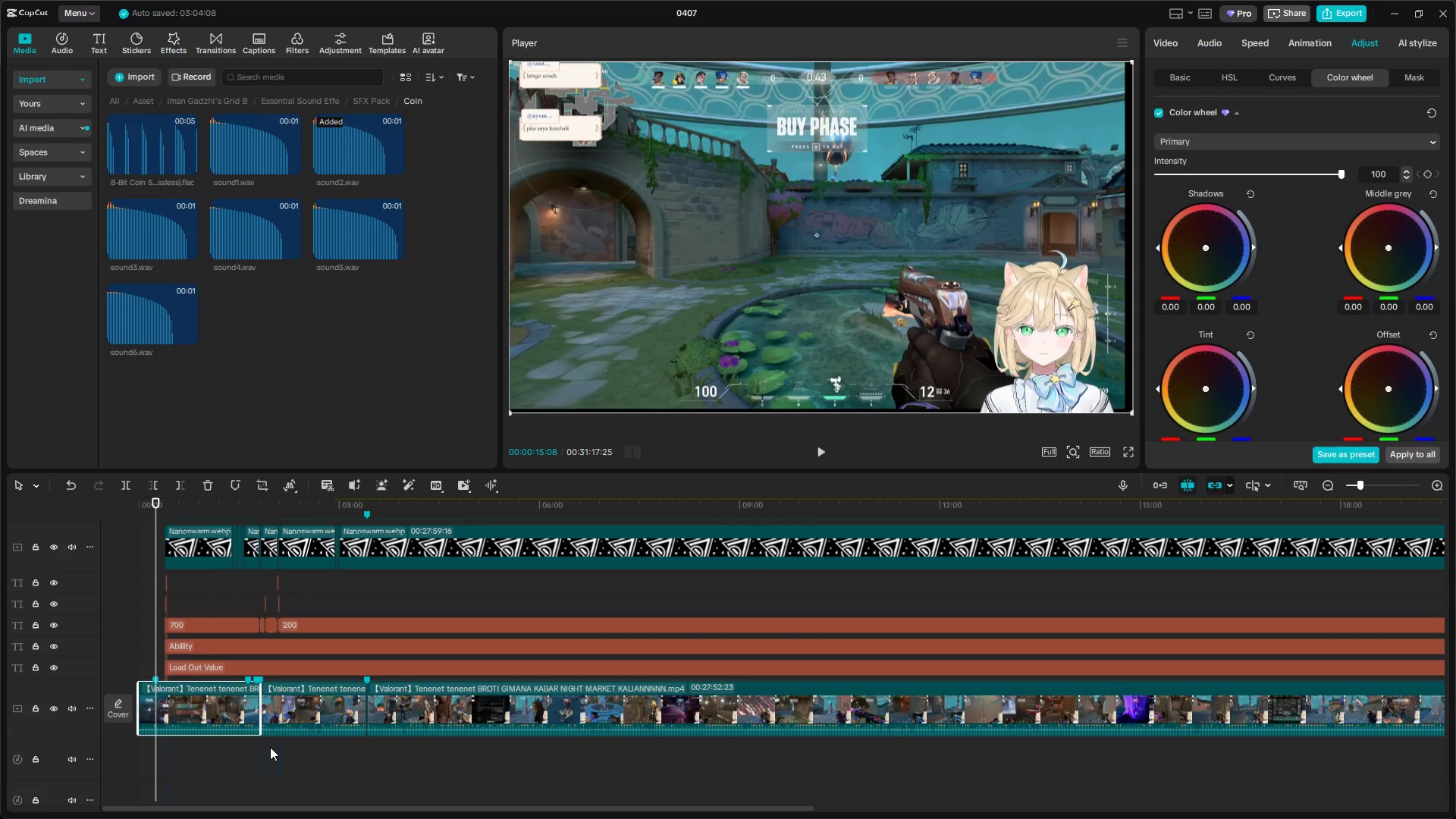 
hold_key(key=ControlLeft, duration=0.44)
 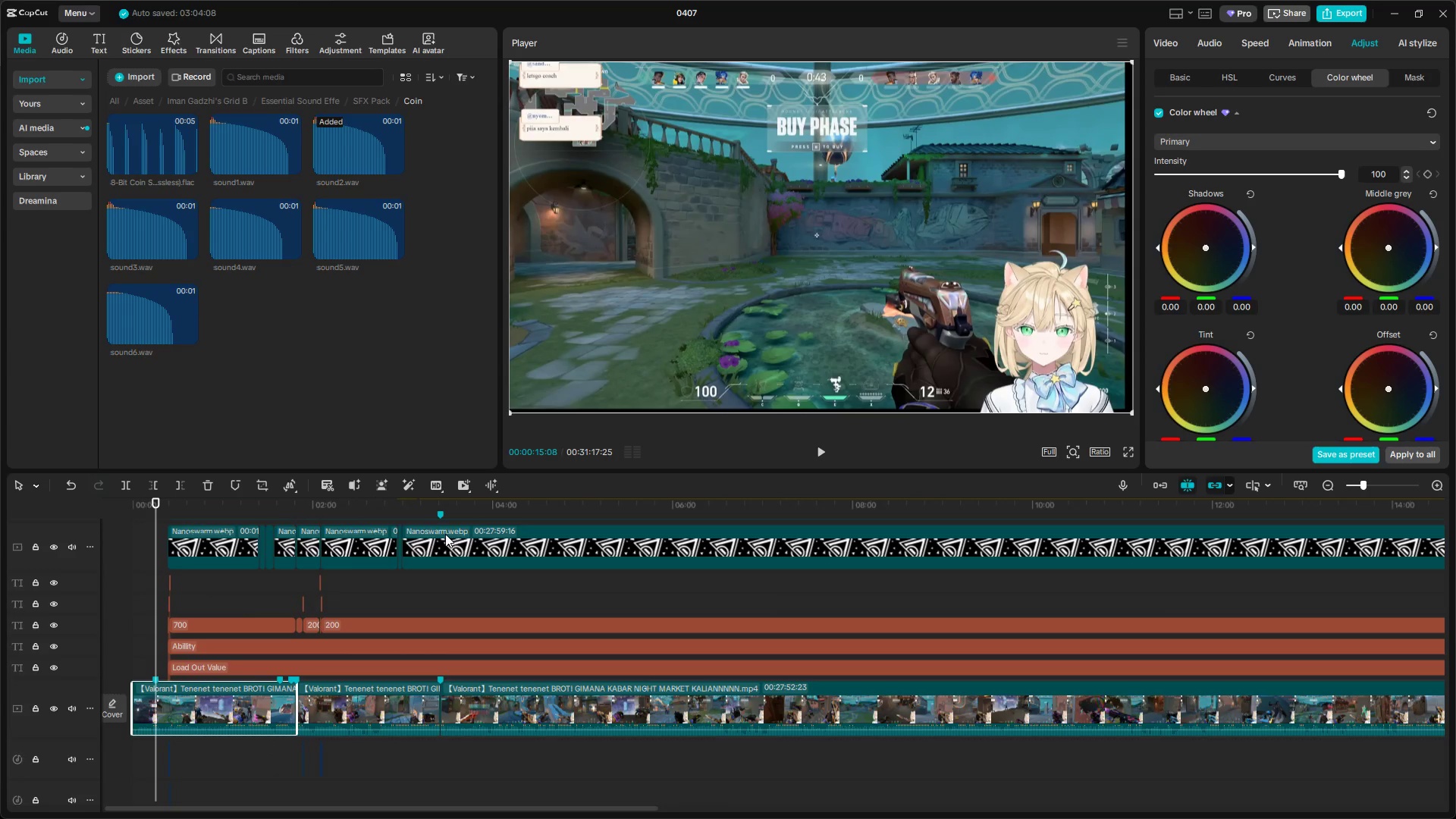 
scroll: coordinate [270, 747], scroll_direction: up, amount: 4.0
 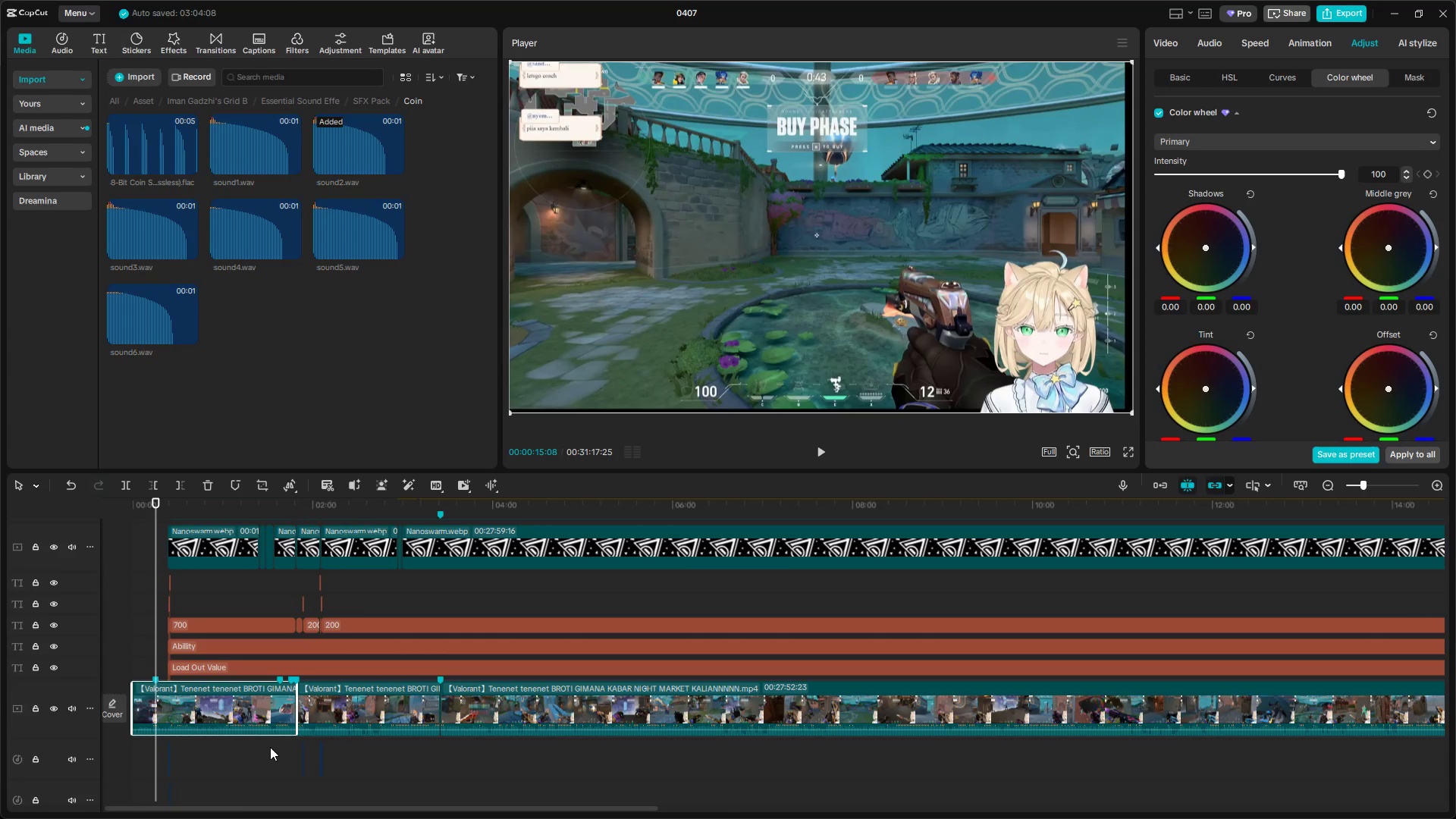 
left_click([444, 513])
 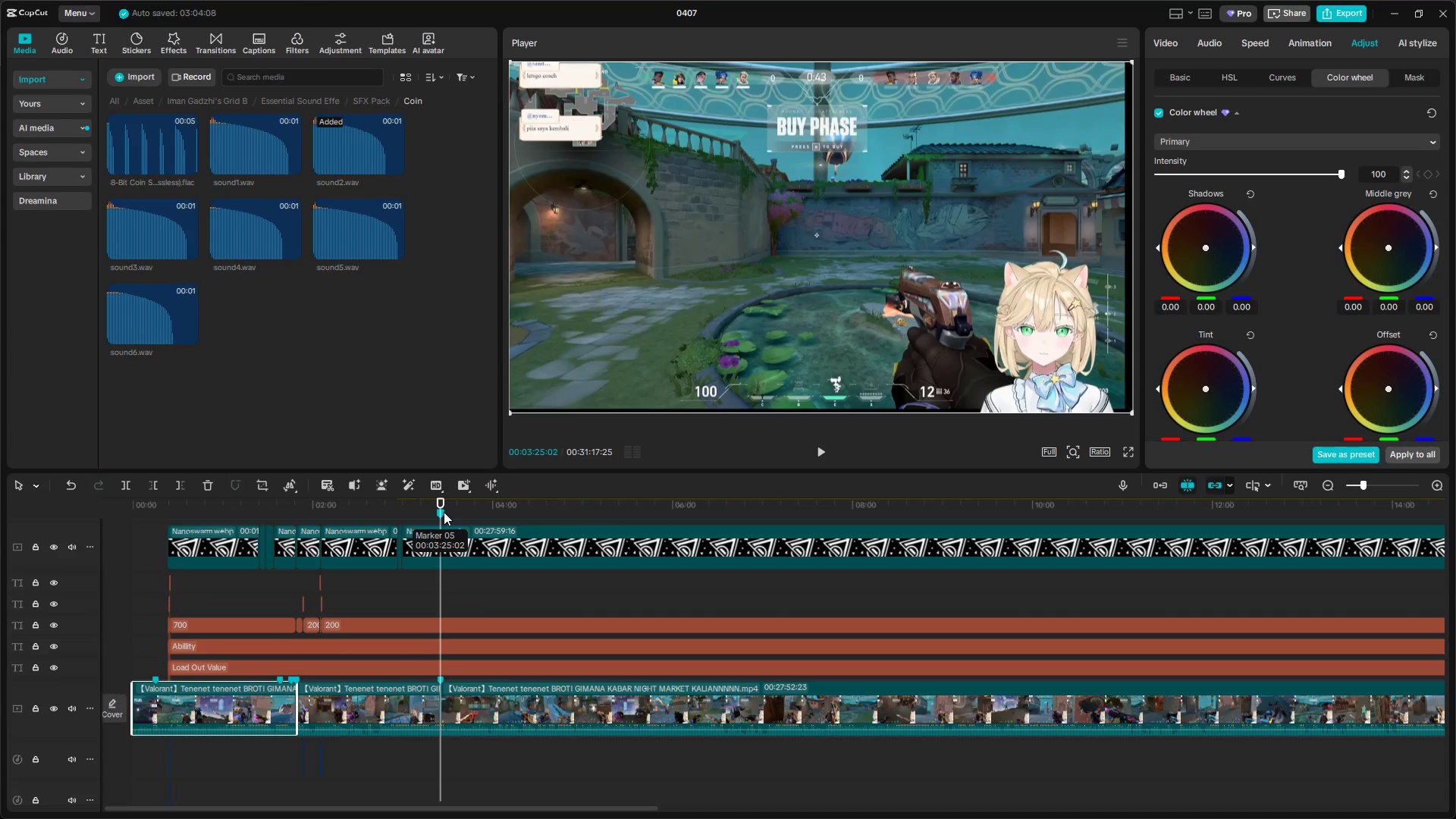 
key(Backspace)
 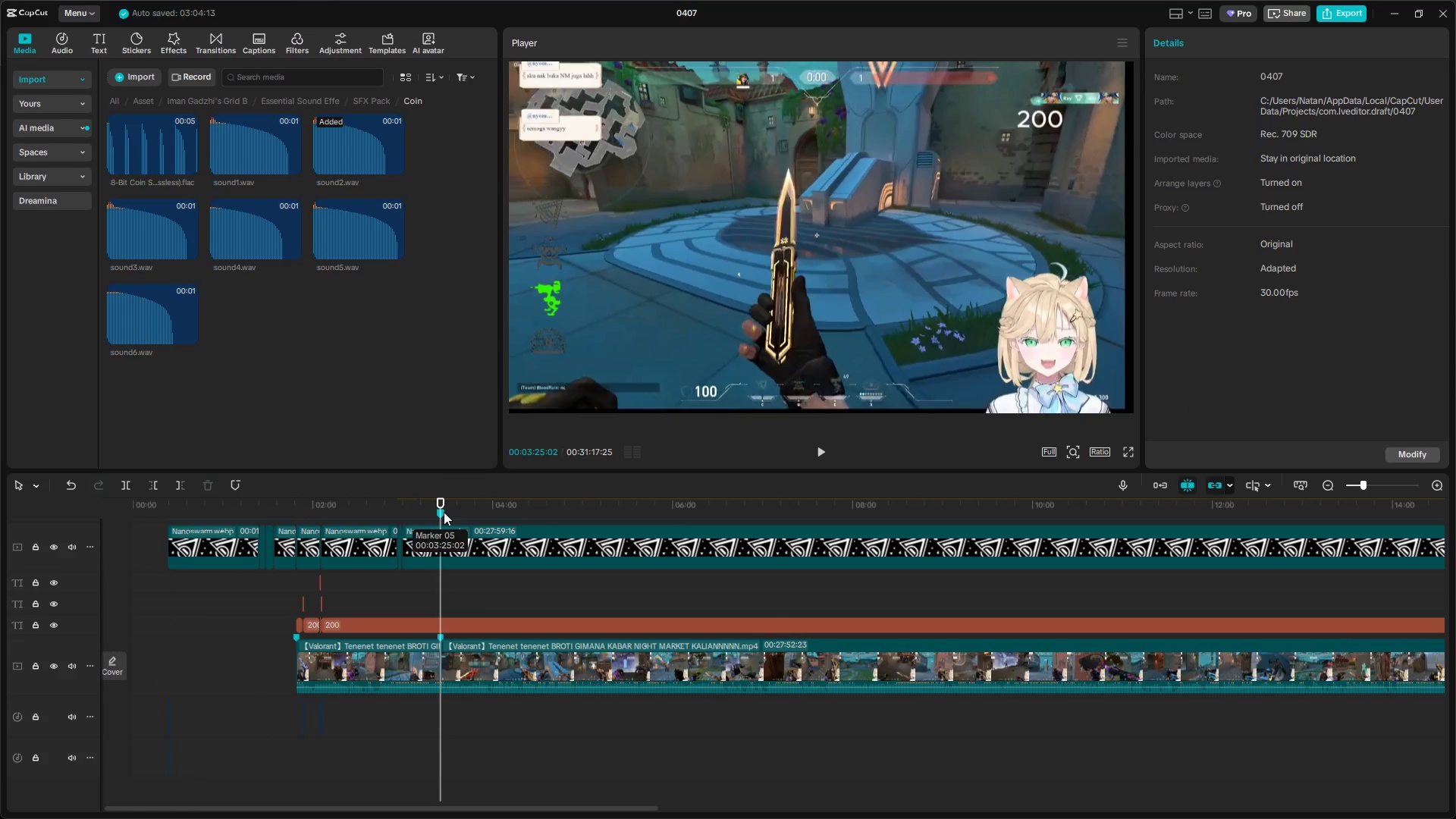 
key(Control+Z)
 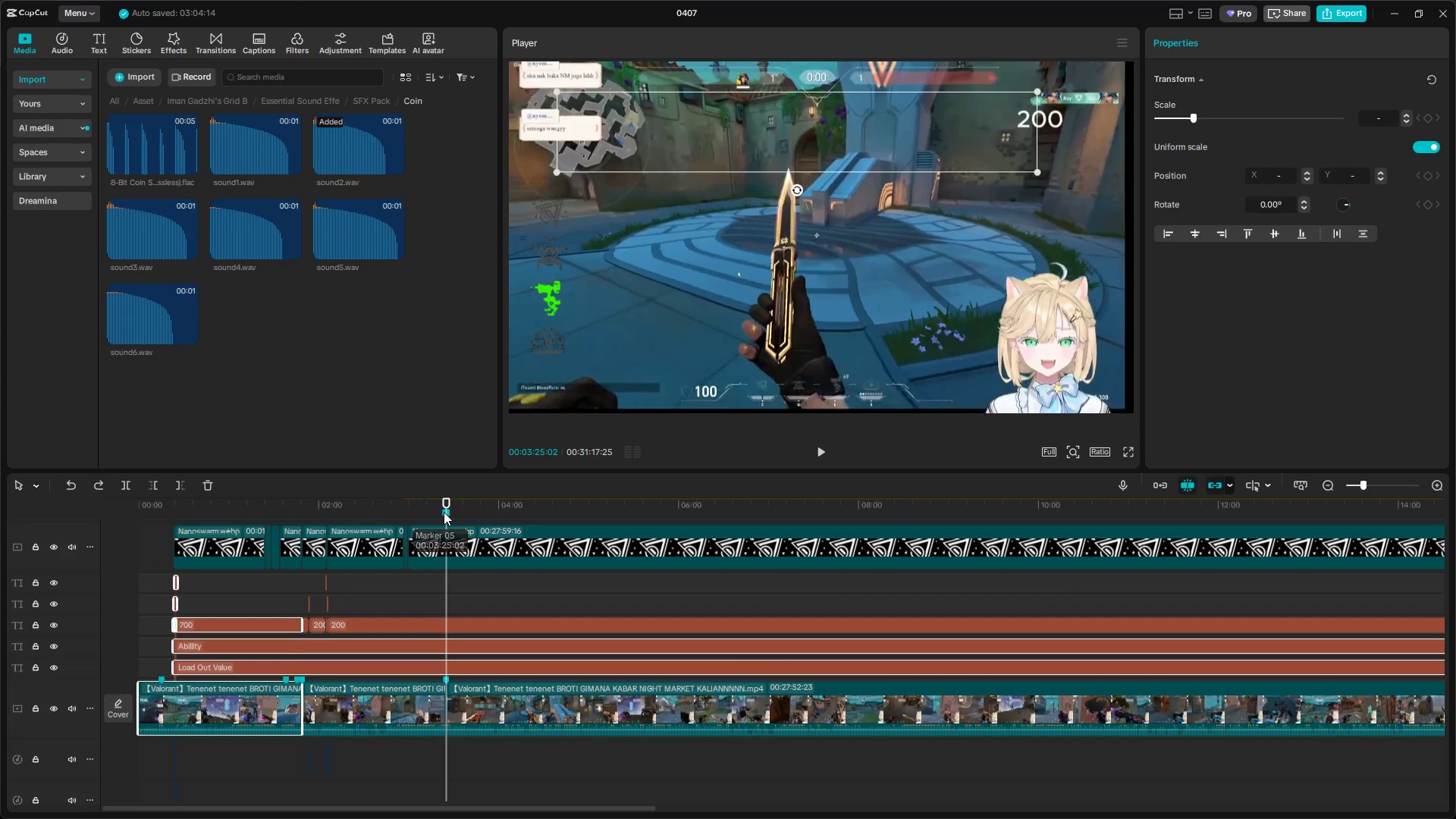 
left_click([443, 510])
 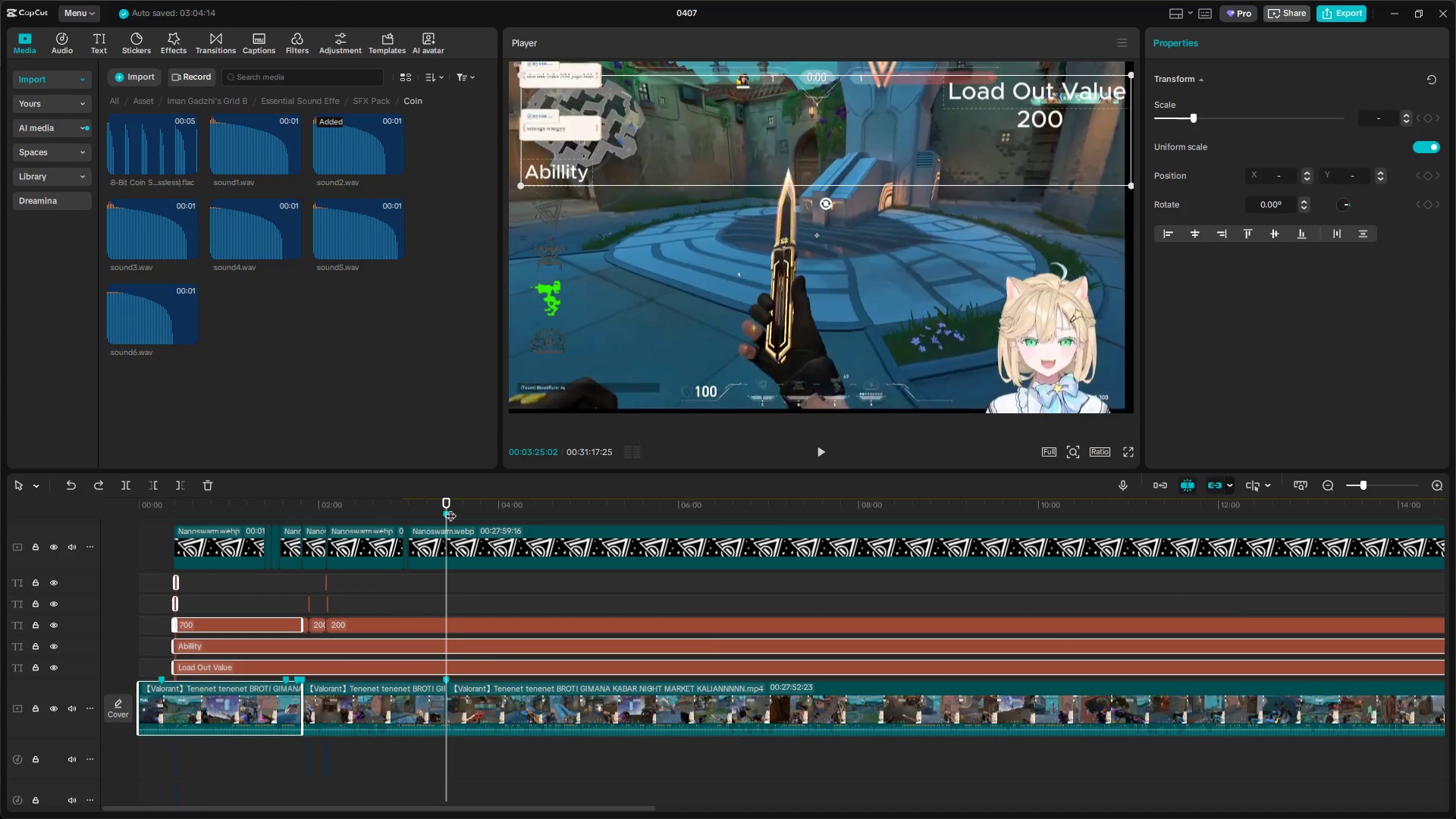 
double_click([447, 510])
 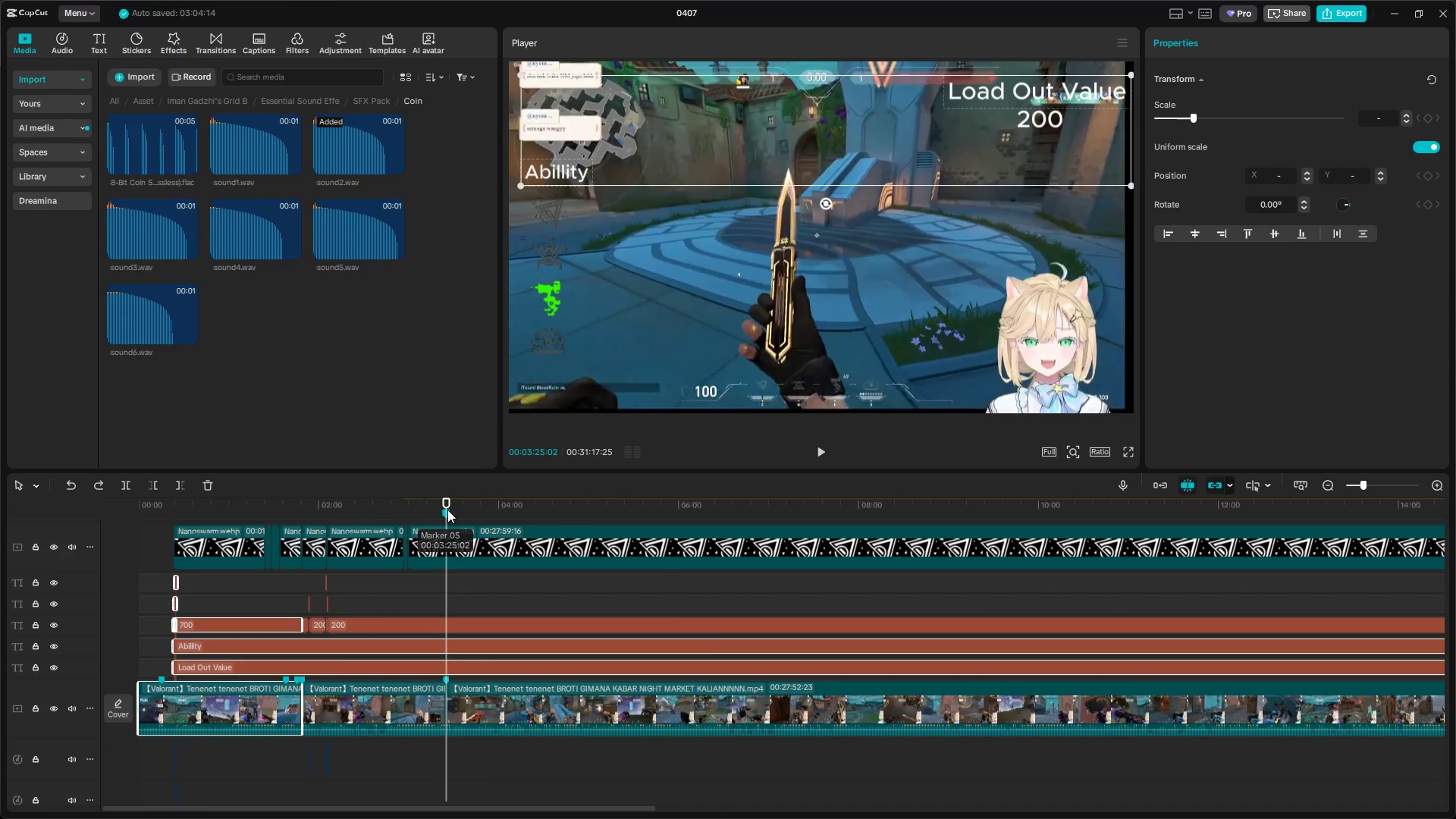 
right_click([447, 510])
 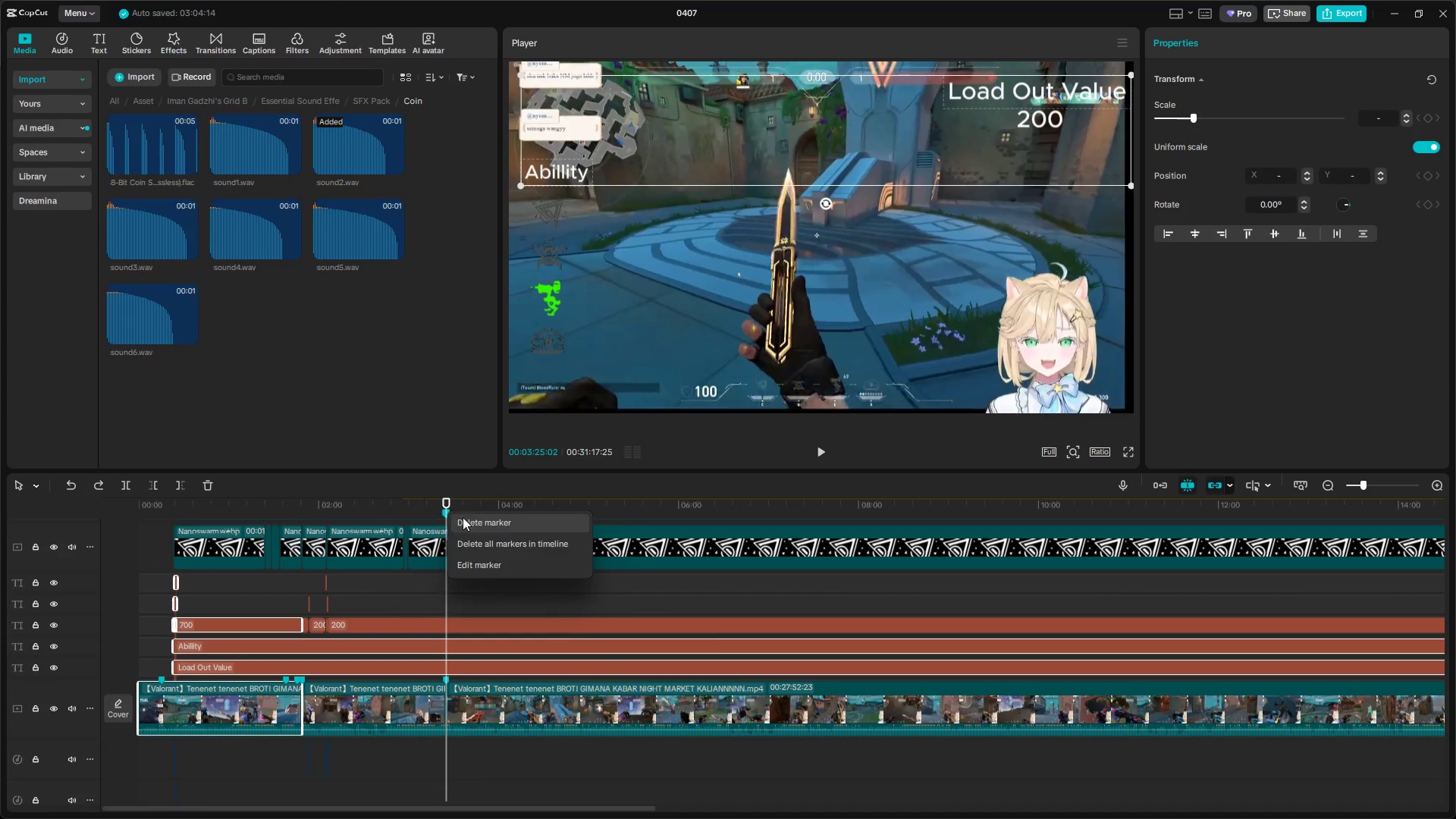 
left_click([469, 519])
 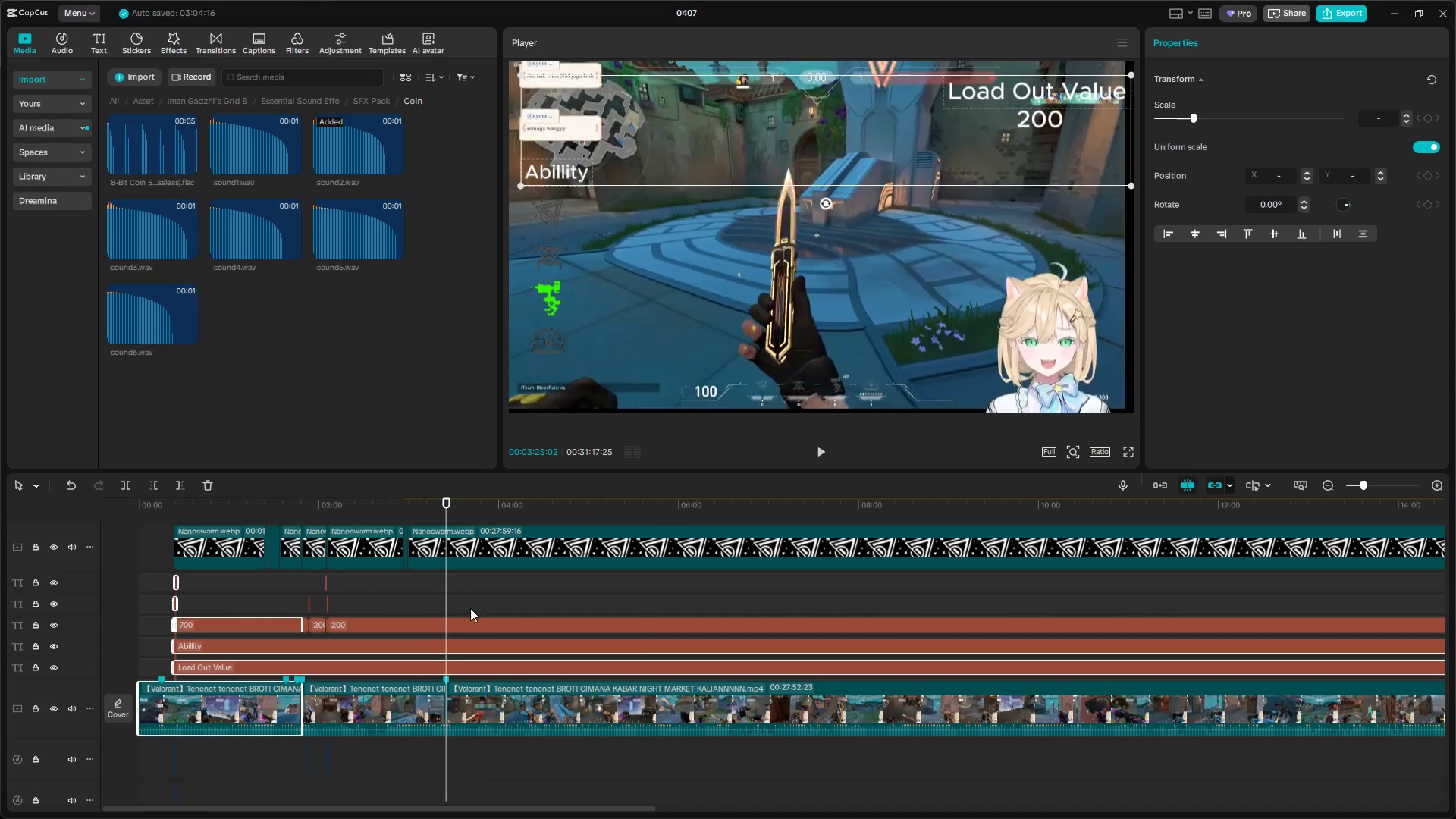 
left_click([416, 597])
 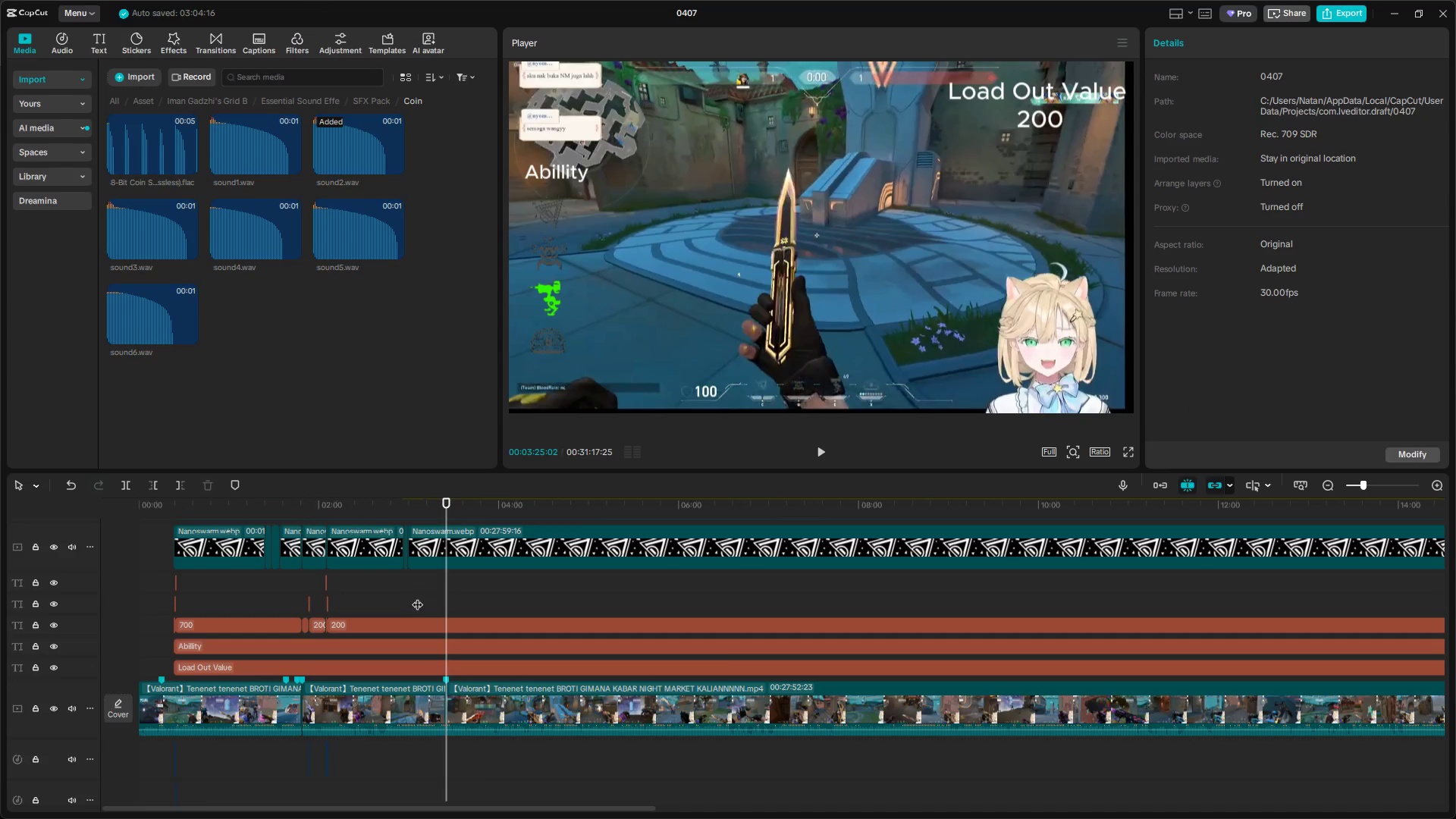 
key(Space)
 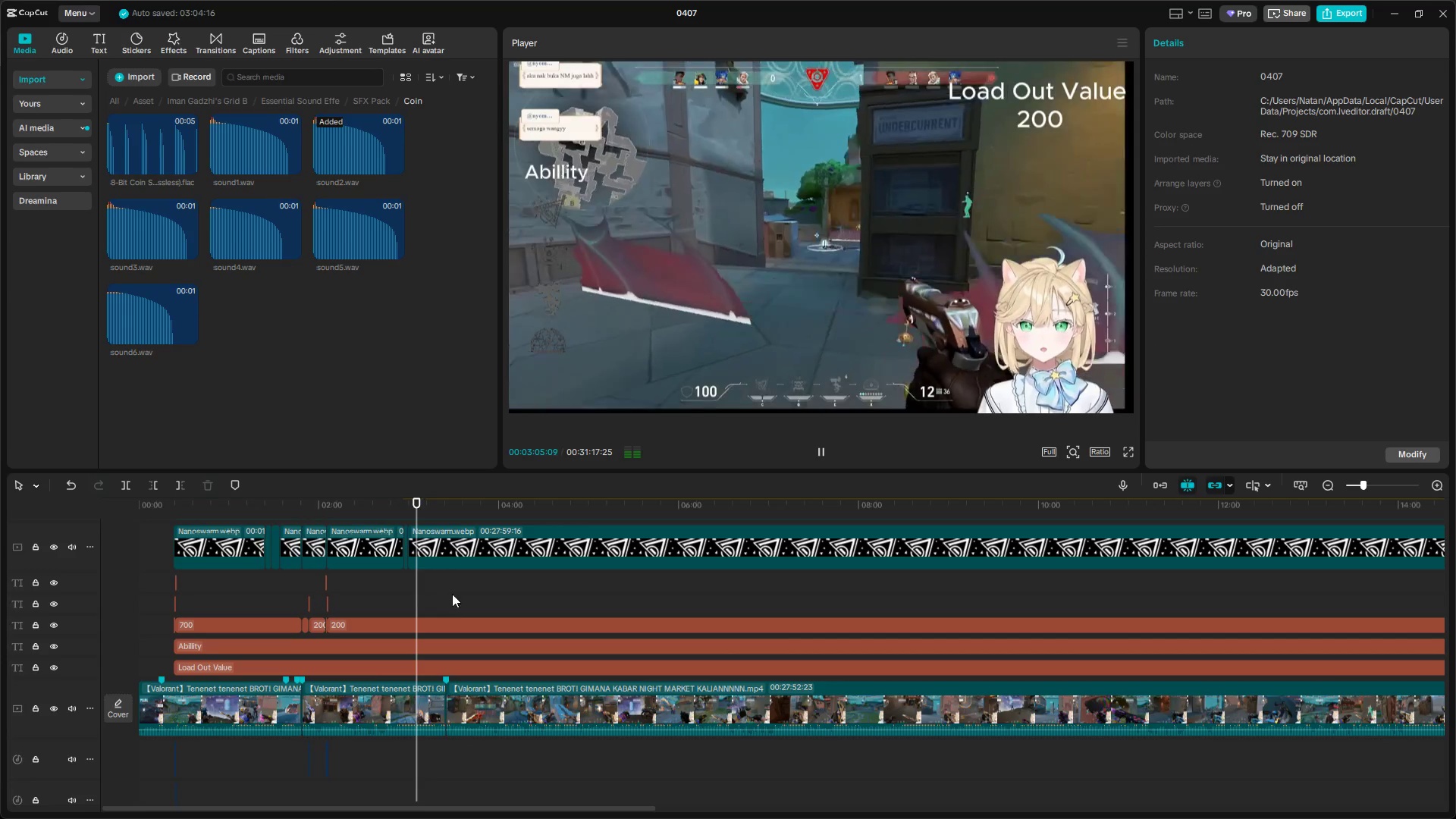 
left_click([460, 576])
 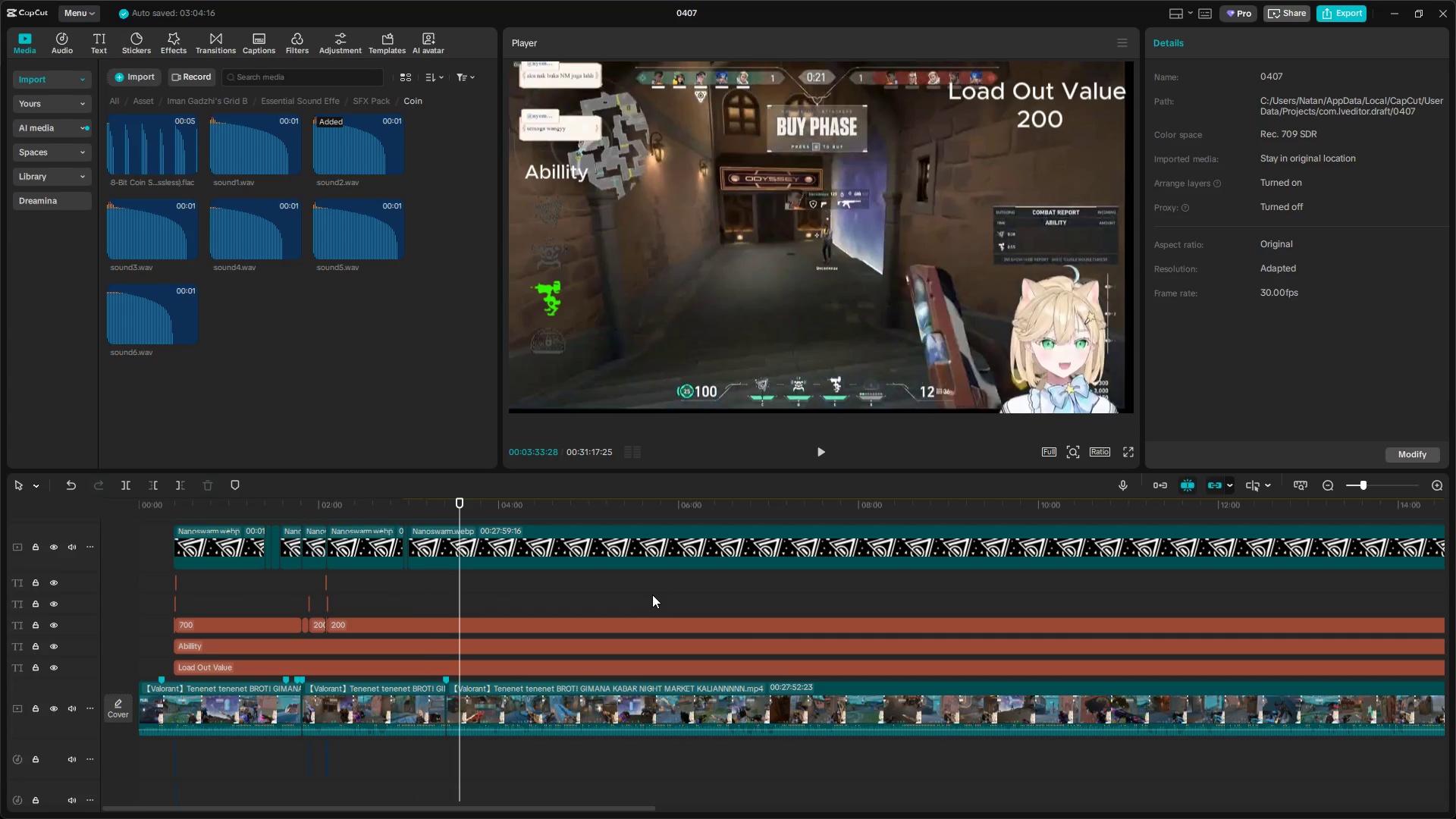 
key(Alt+Tab)